 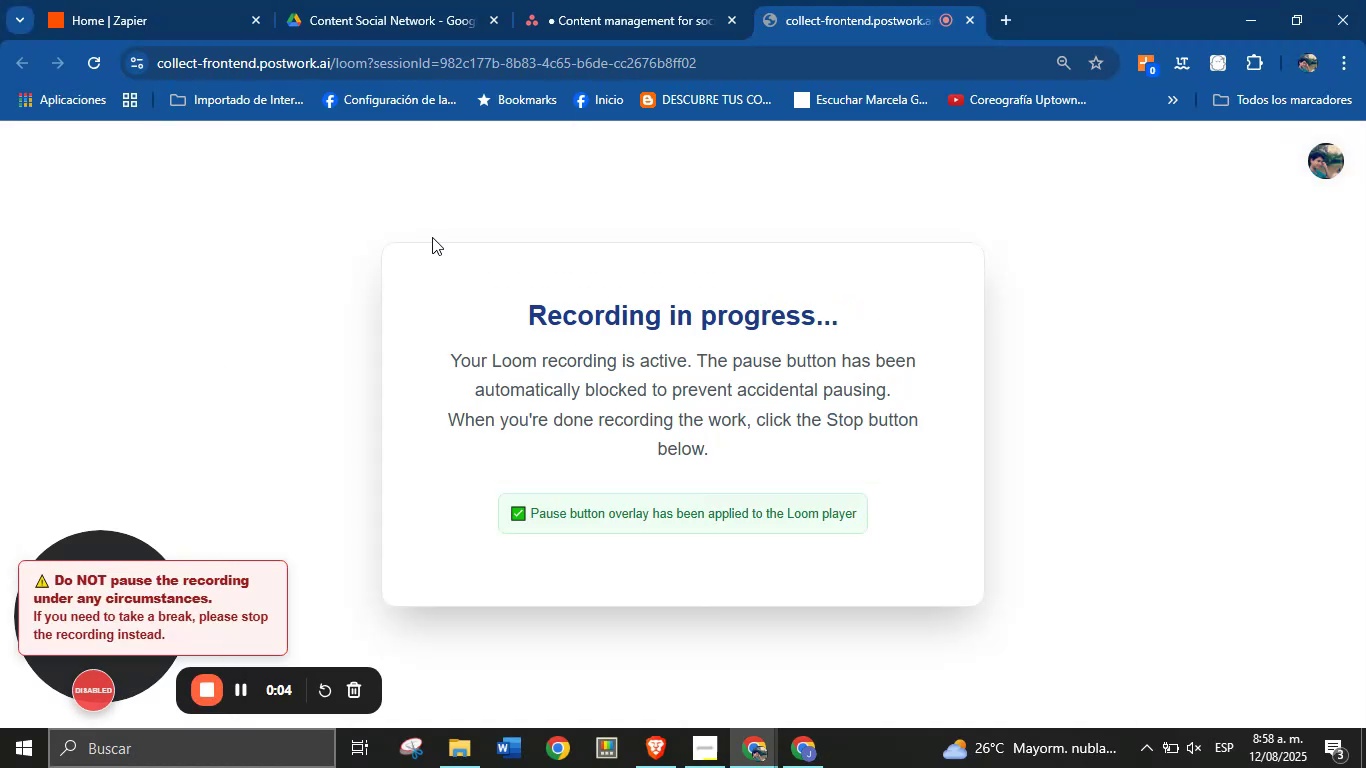 
left_click([184, 0])
 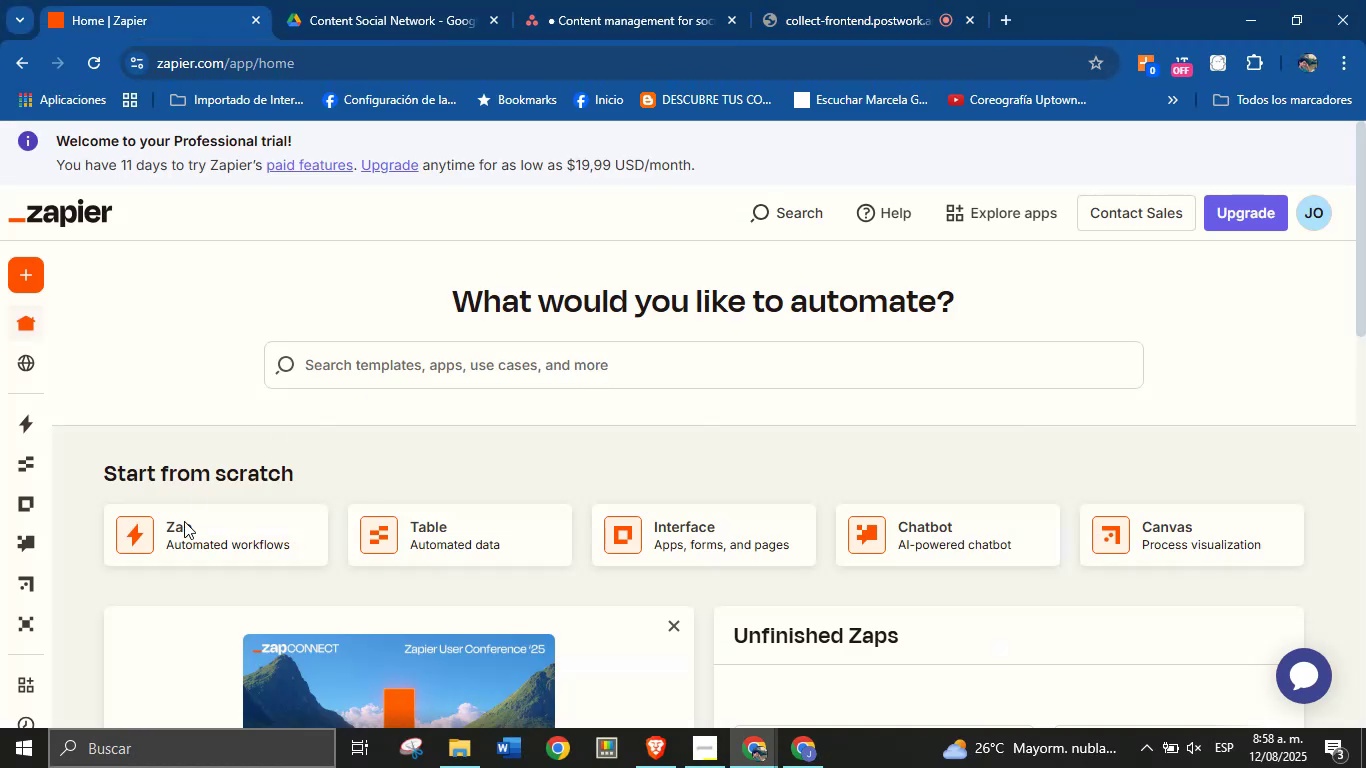 
left_click([186, 545])
 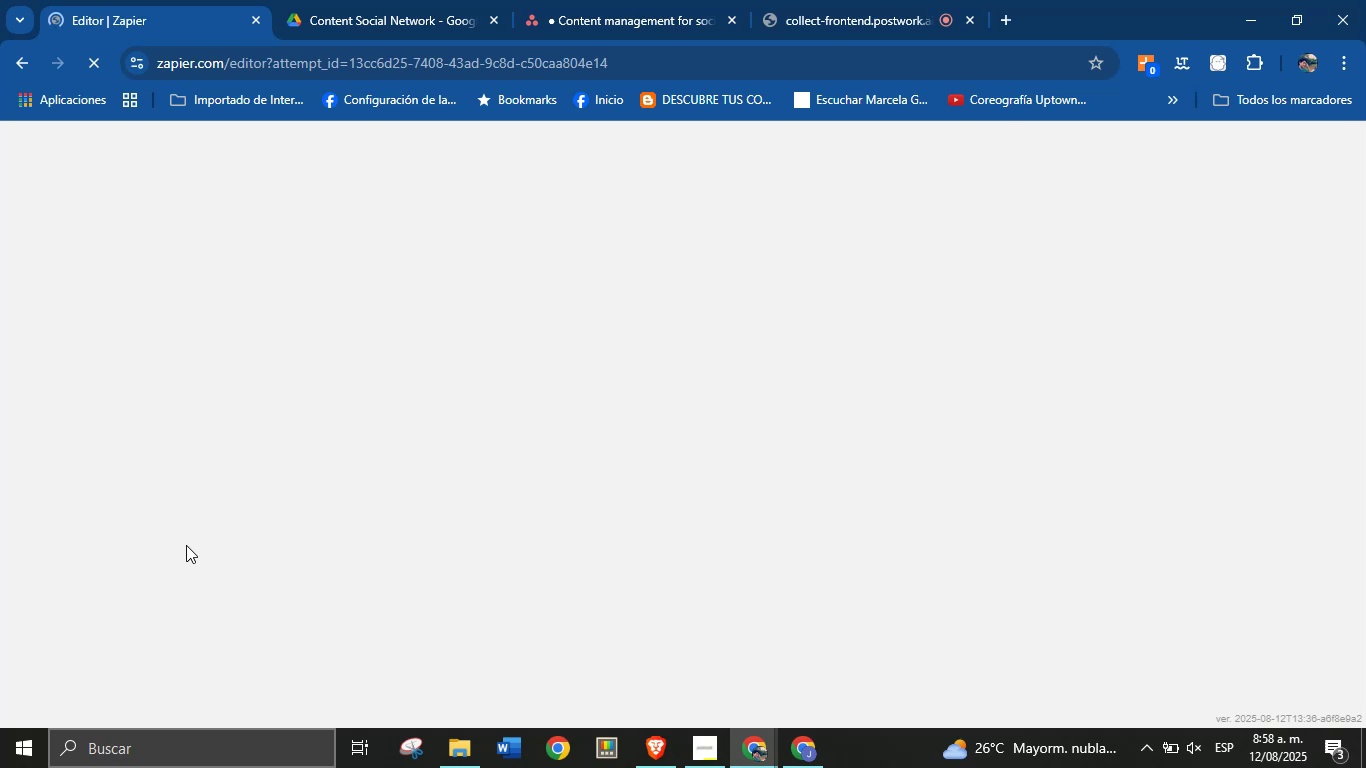 
wait(8.65)
 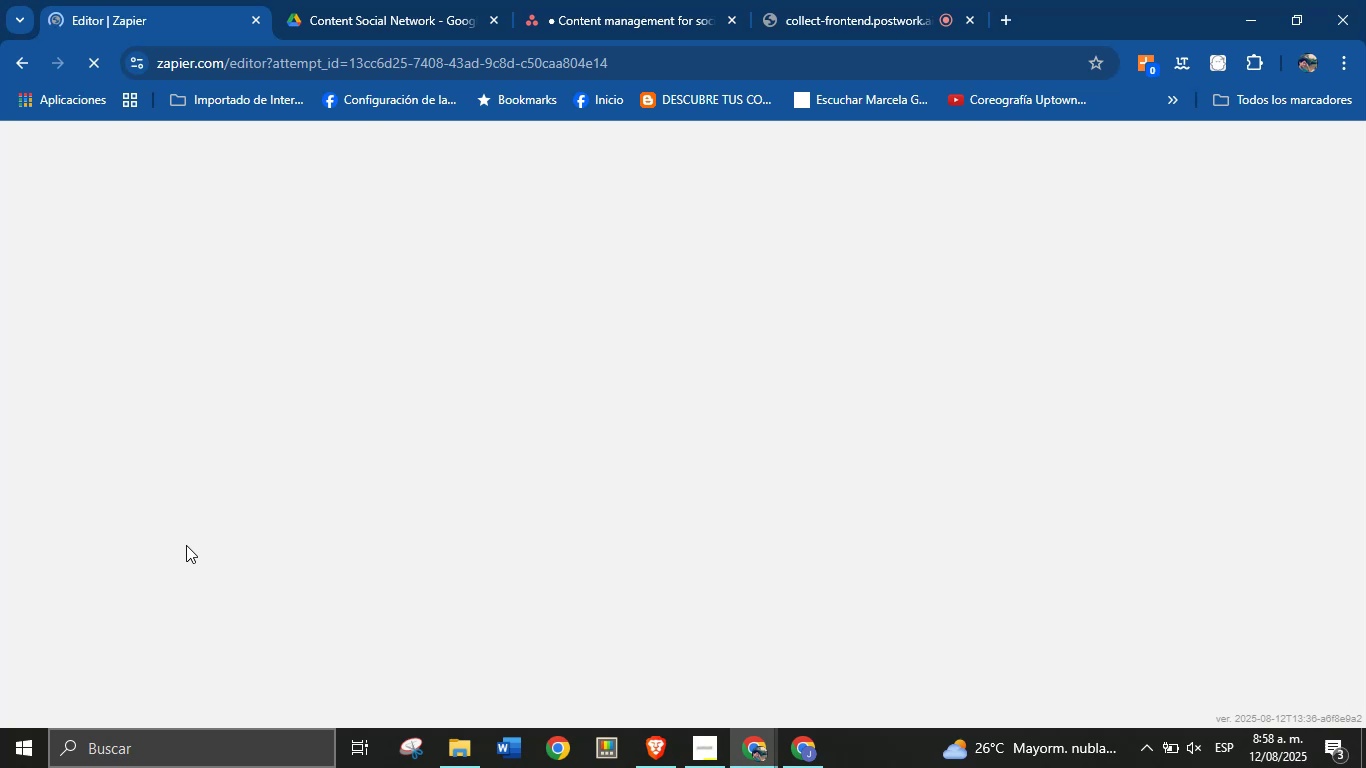 
left_click([700, 605])
 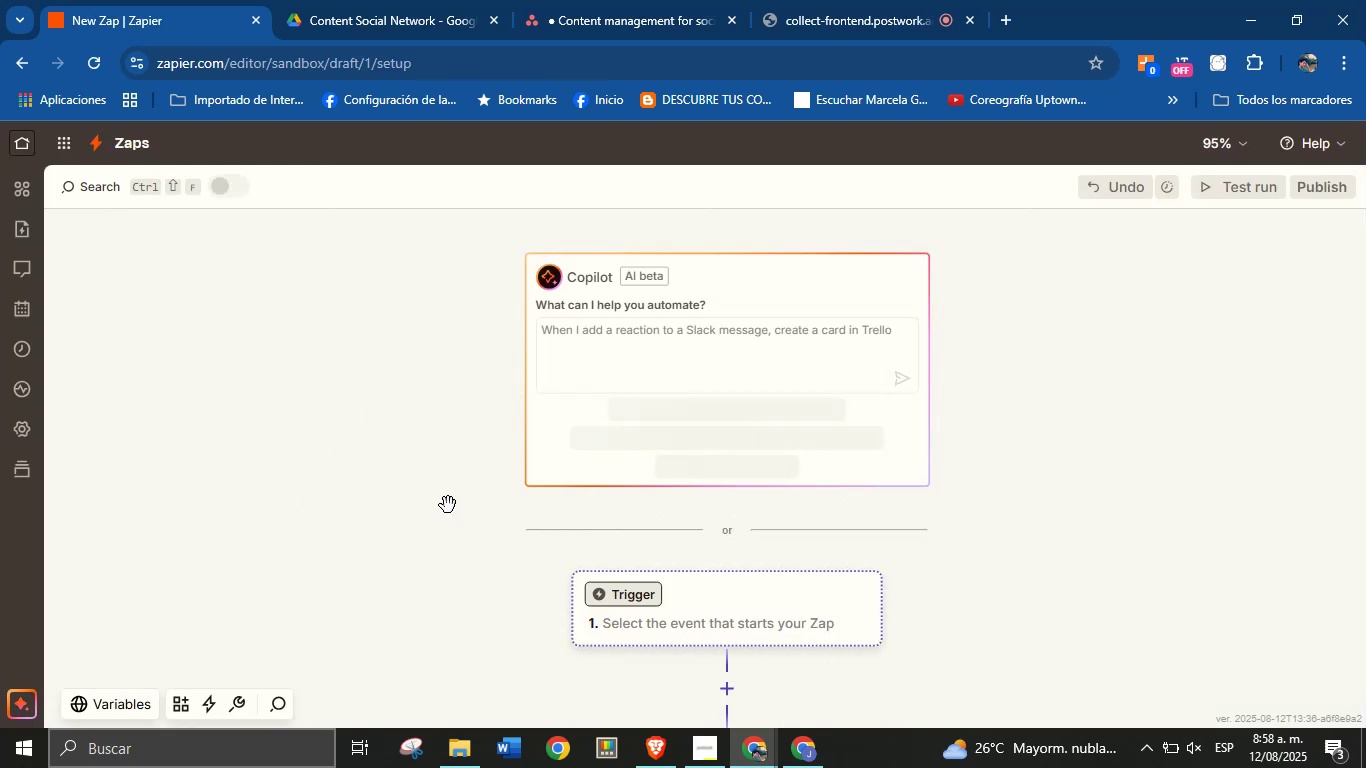 
mouse_move([422, 541])
 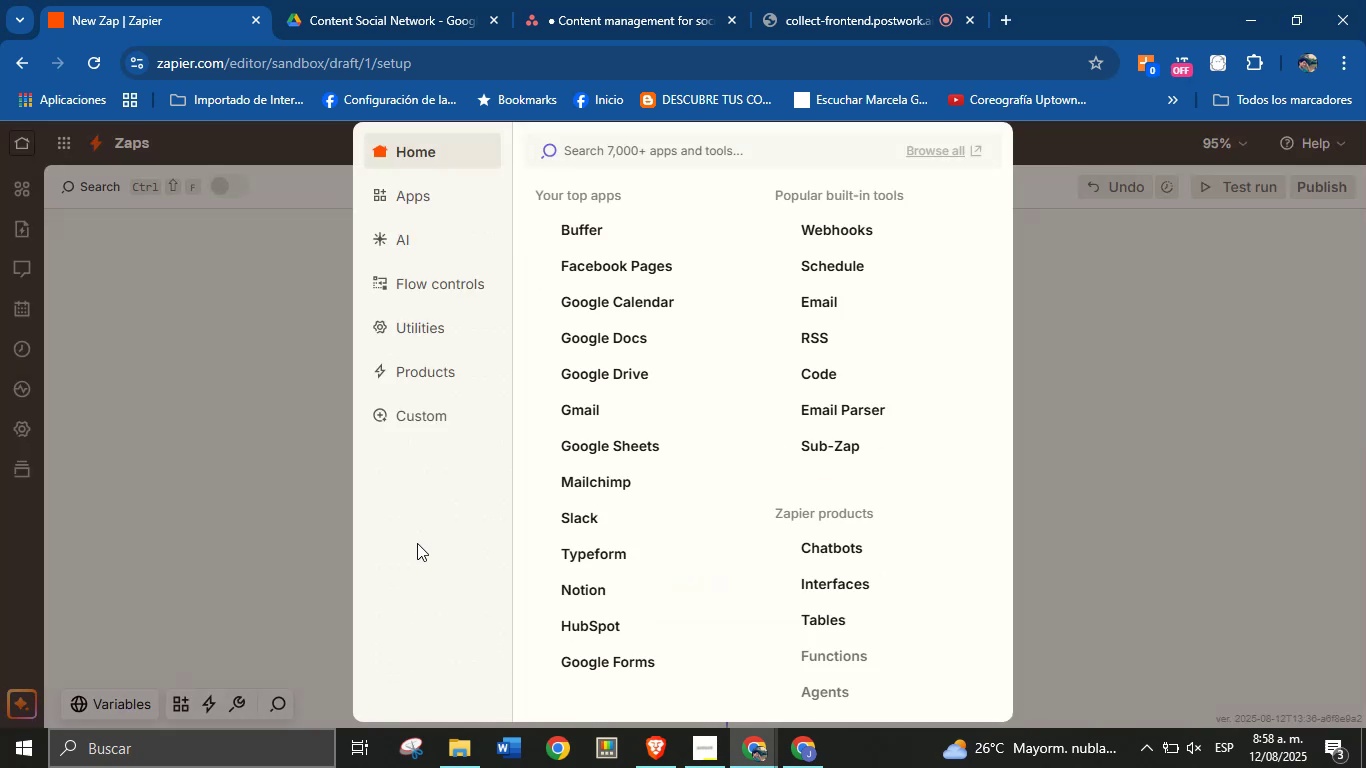 
mouse_move([429, 520])
 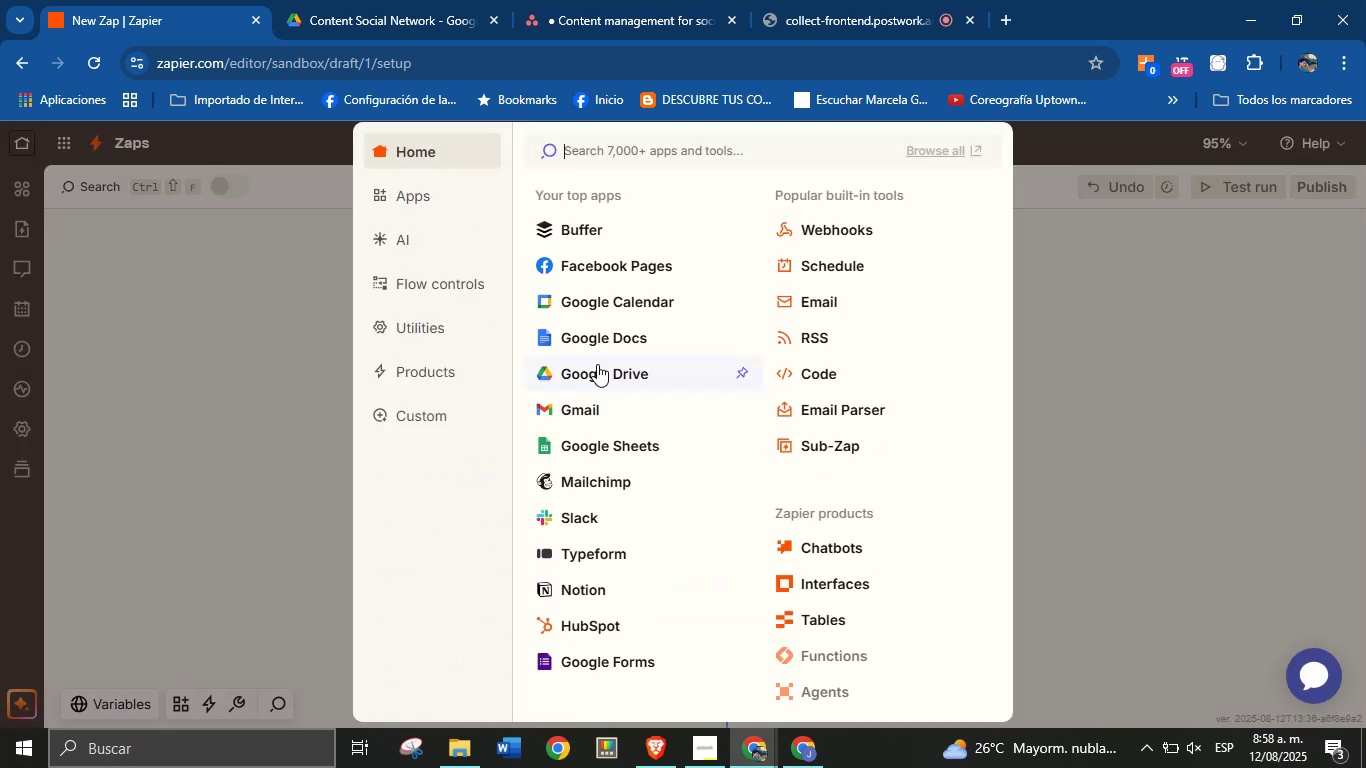 
left_click([597, 364])
 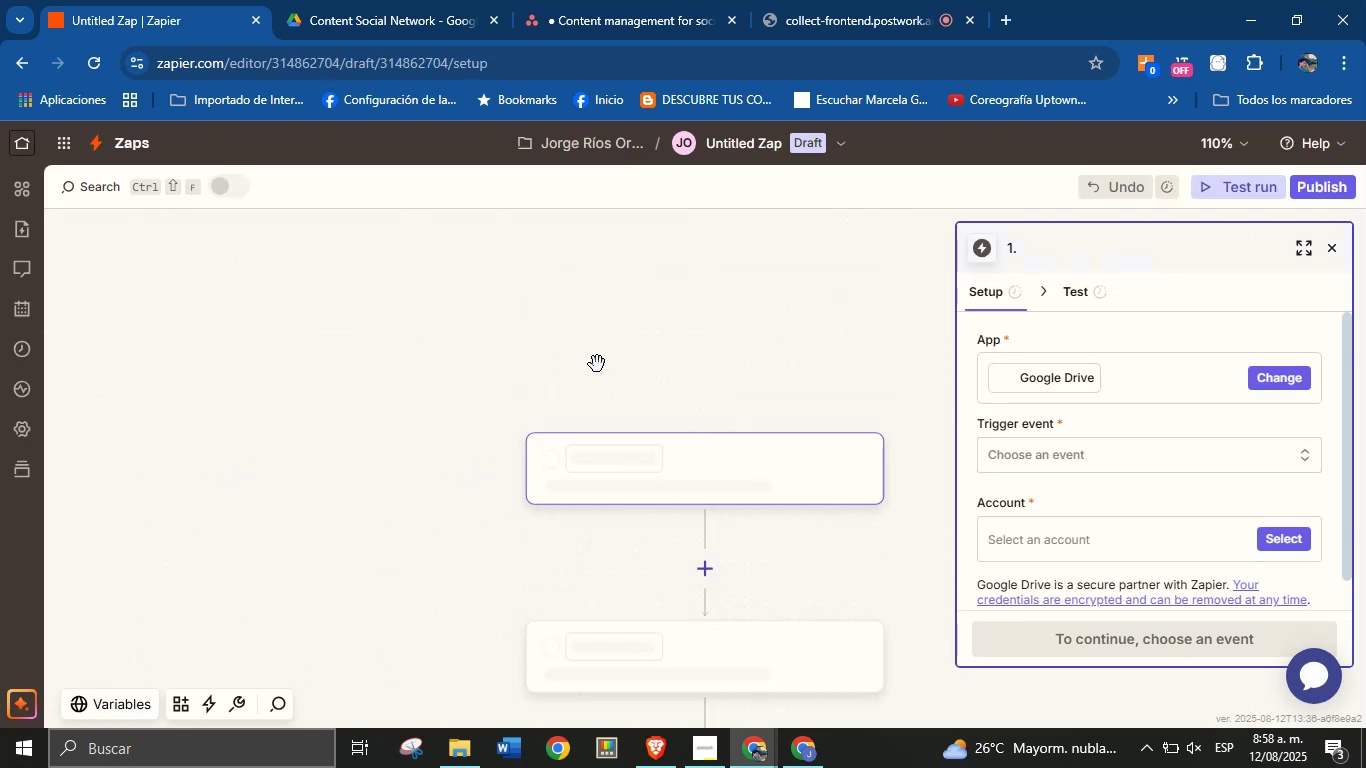 
left_click([1031, 464])
 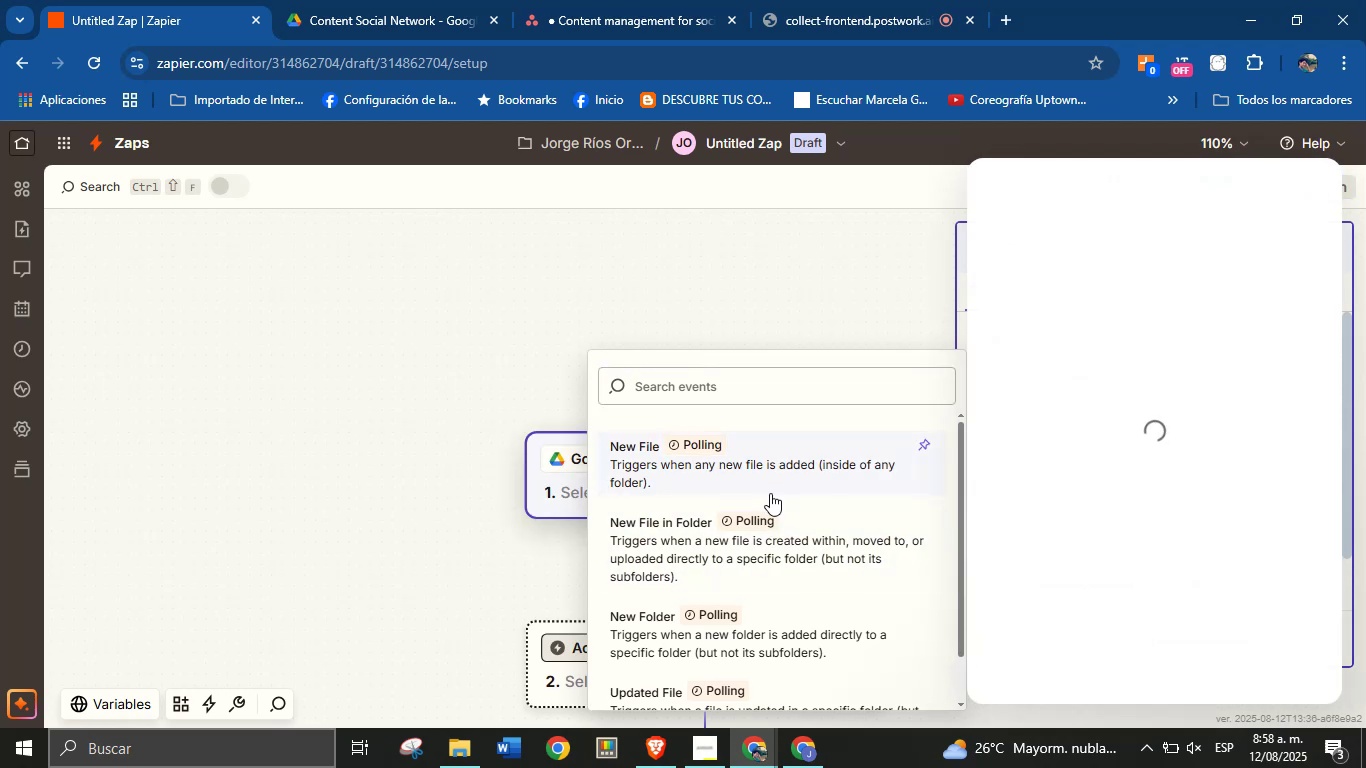 
wait(5.6)
 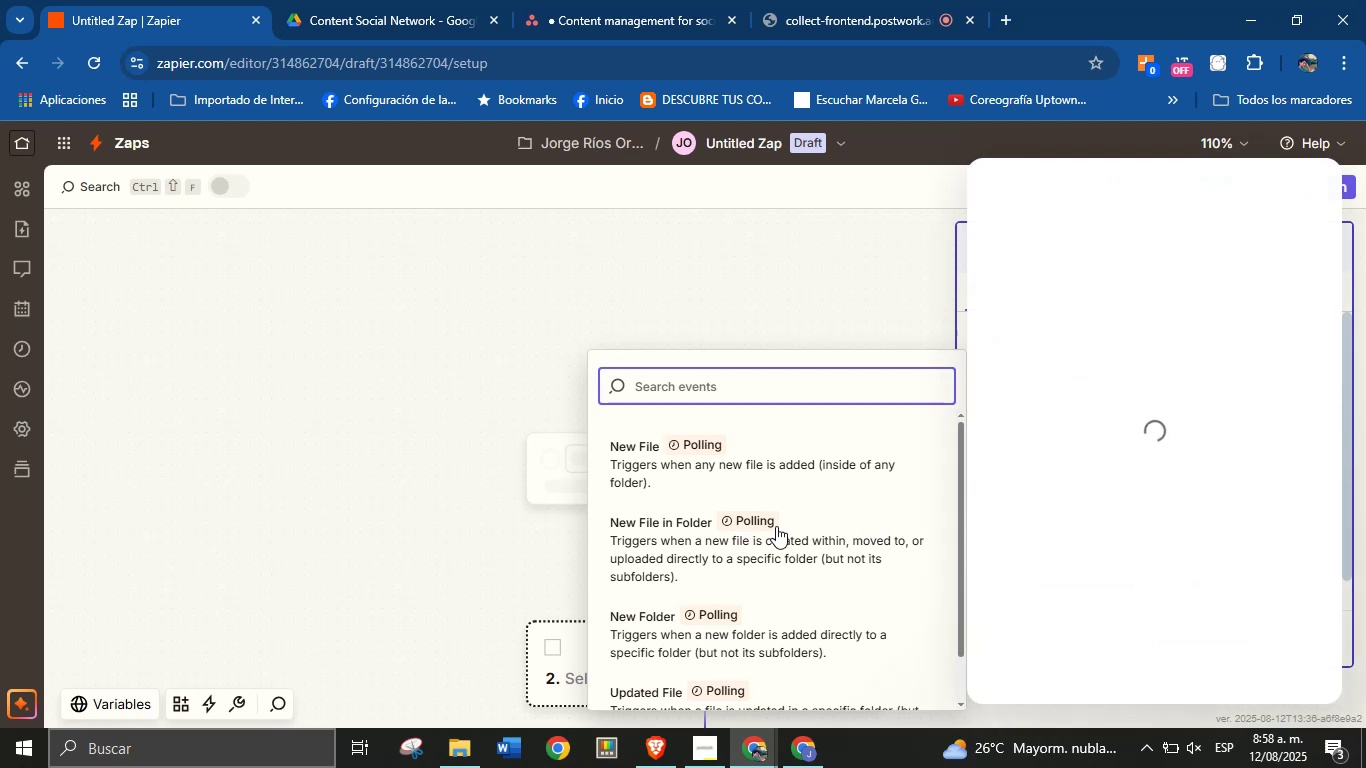 
left_click([679, 547])
 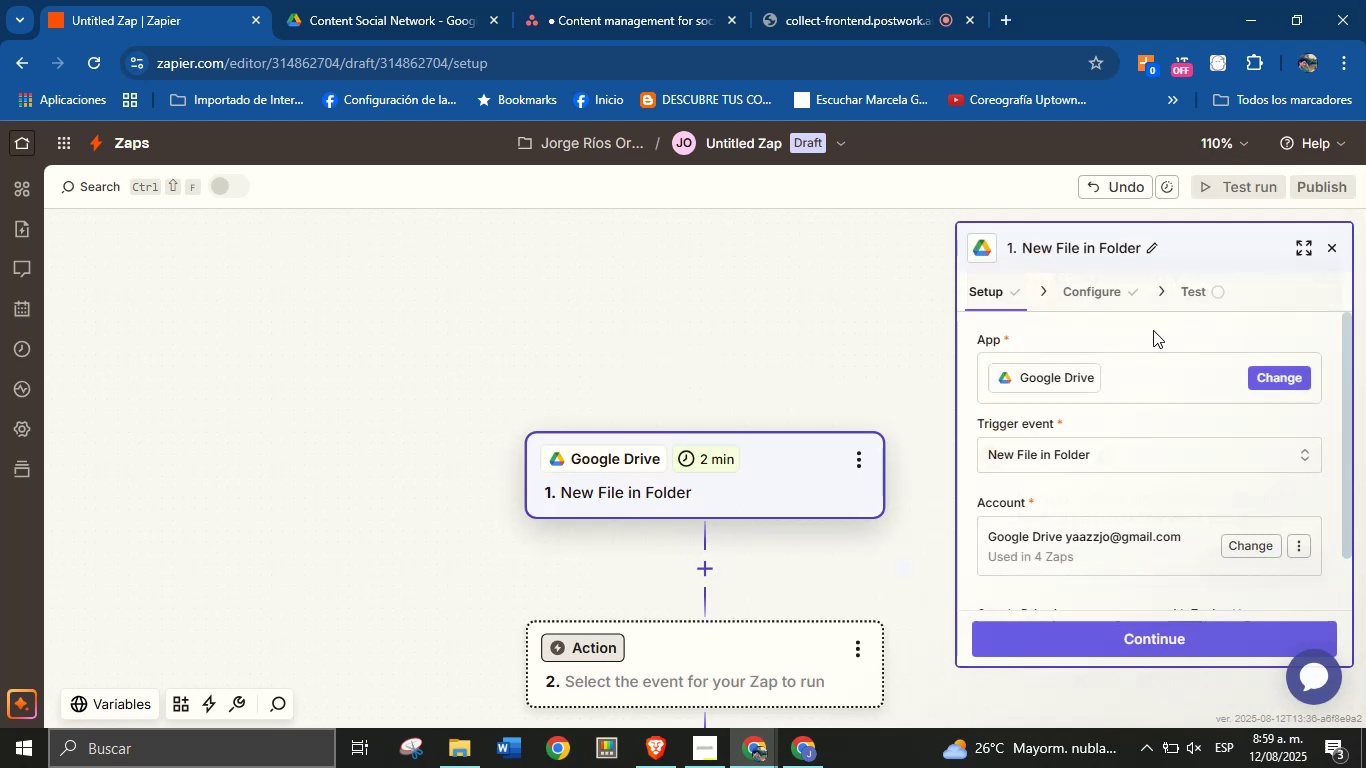 
scroll: coordinate [1129, 539], scroll_direction: down, amount: 2.0
 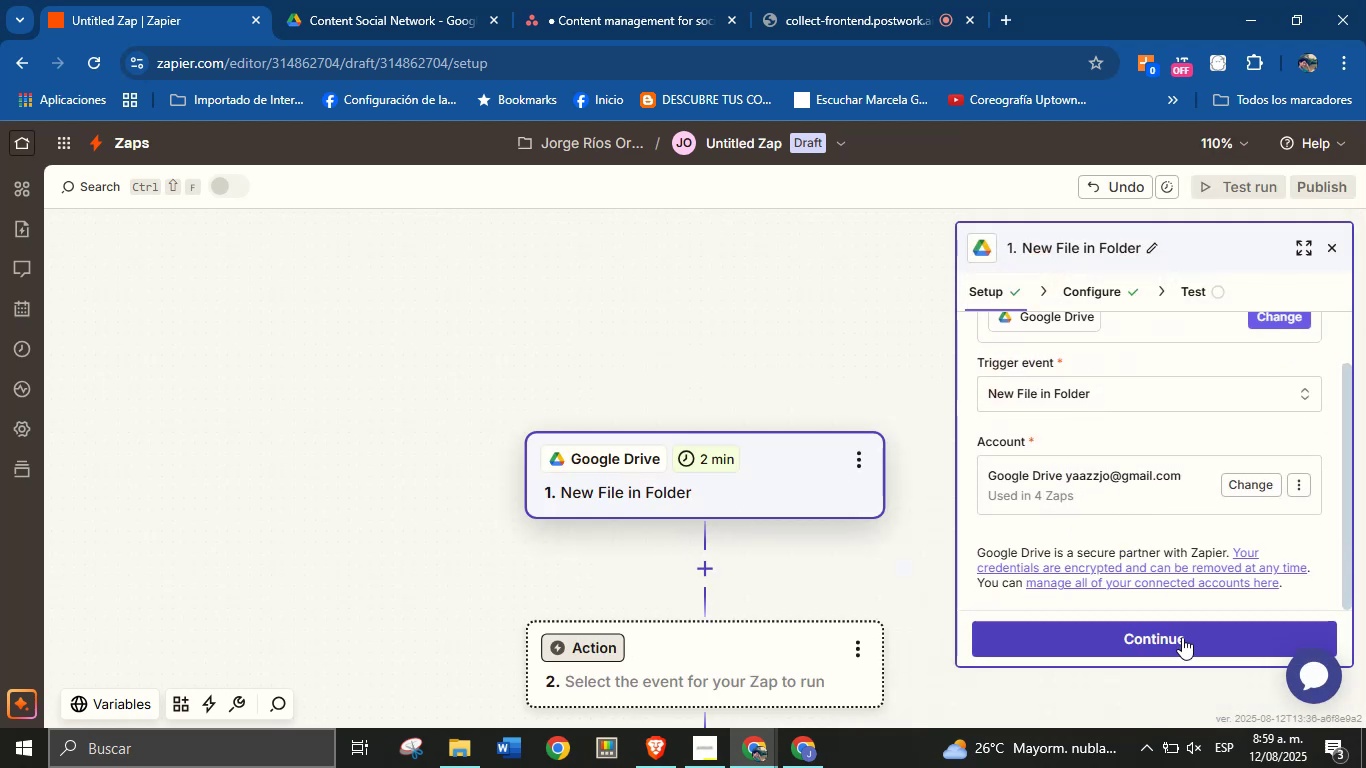 
left_click([1182, 631])
 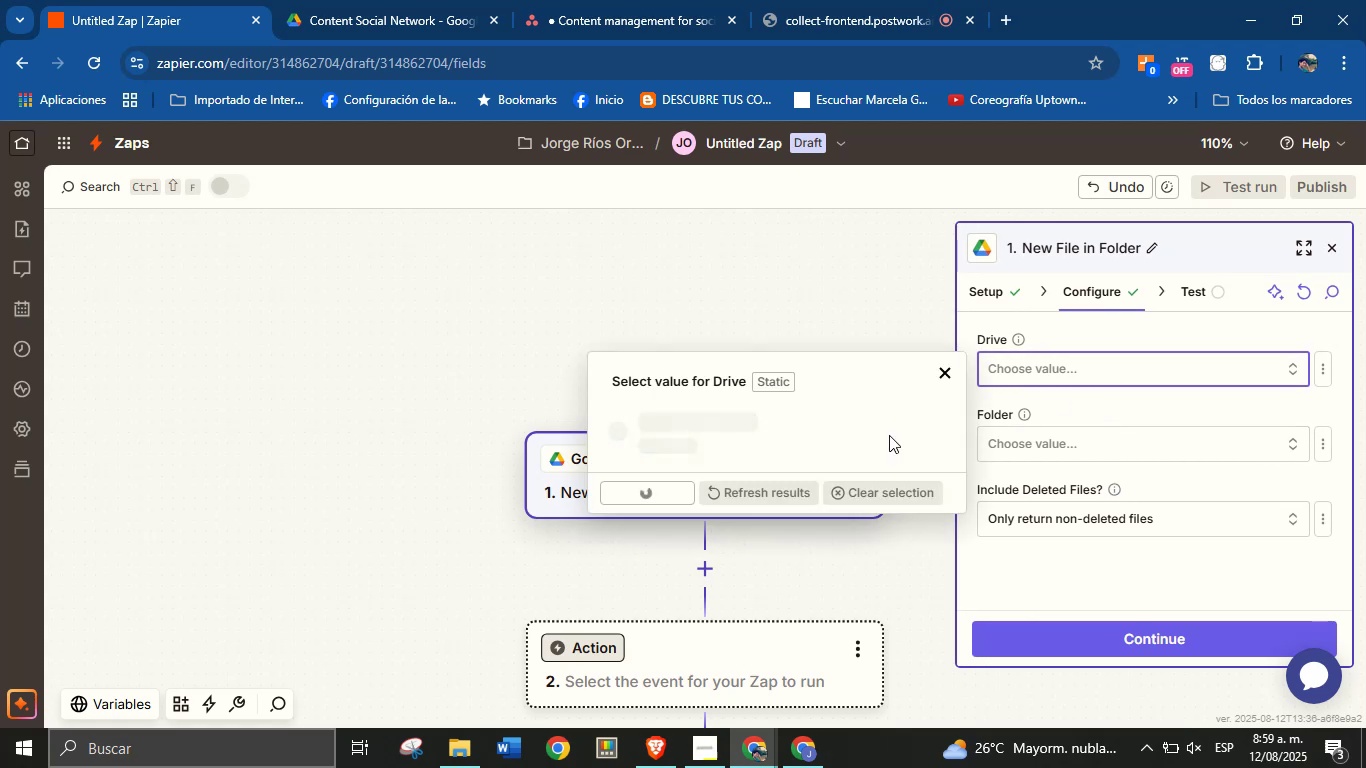 
left_click([748, 426])
 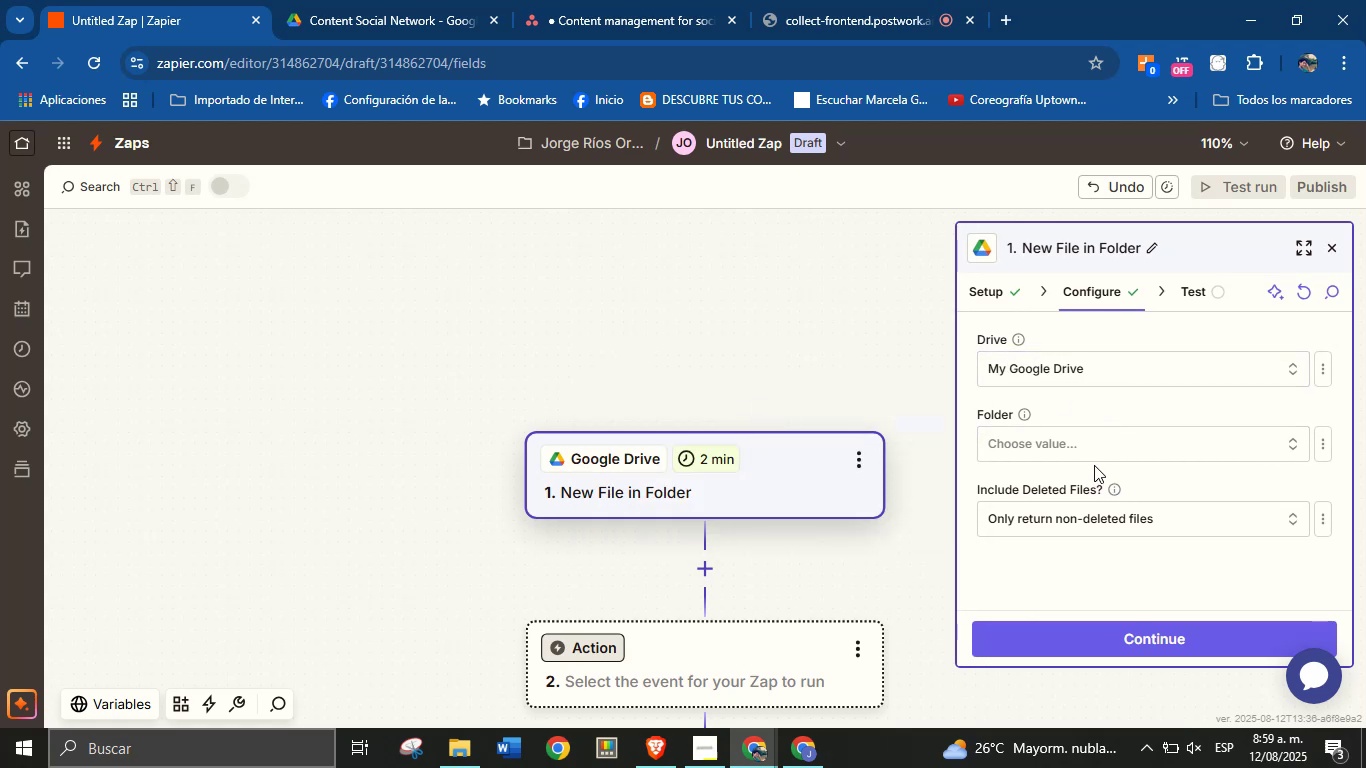 
left_click([1097, 451])
 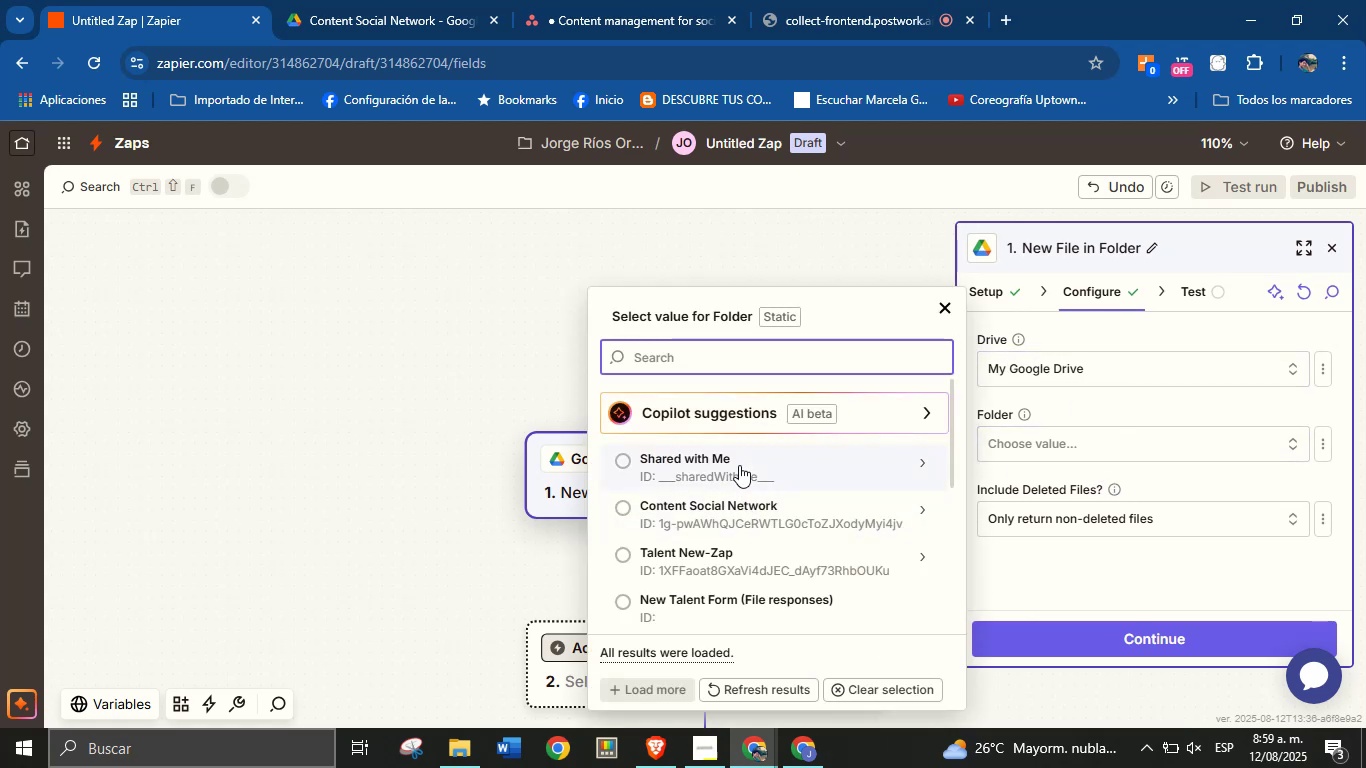 
left_click([757, 511])
 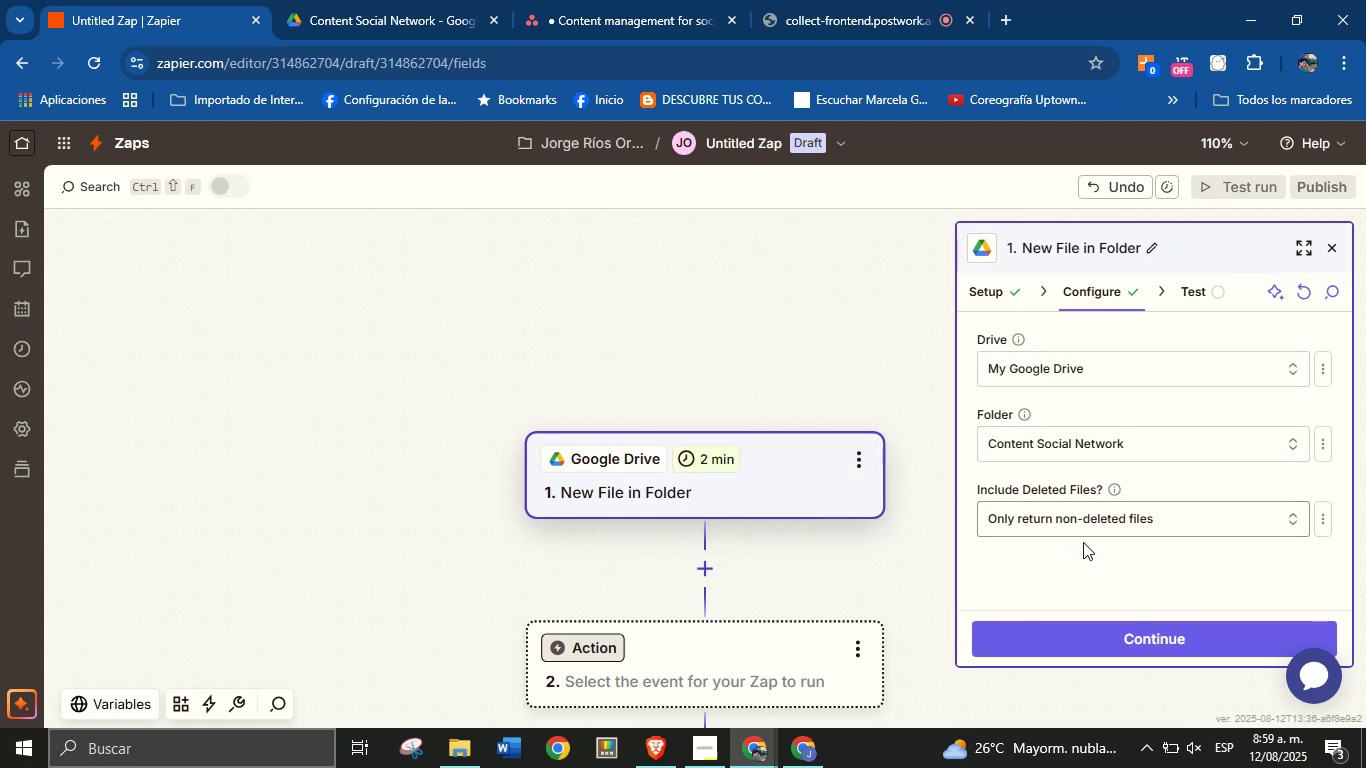 
left_click([1085, 525])
 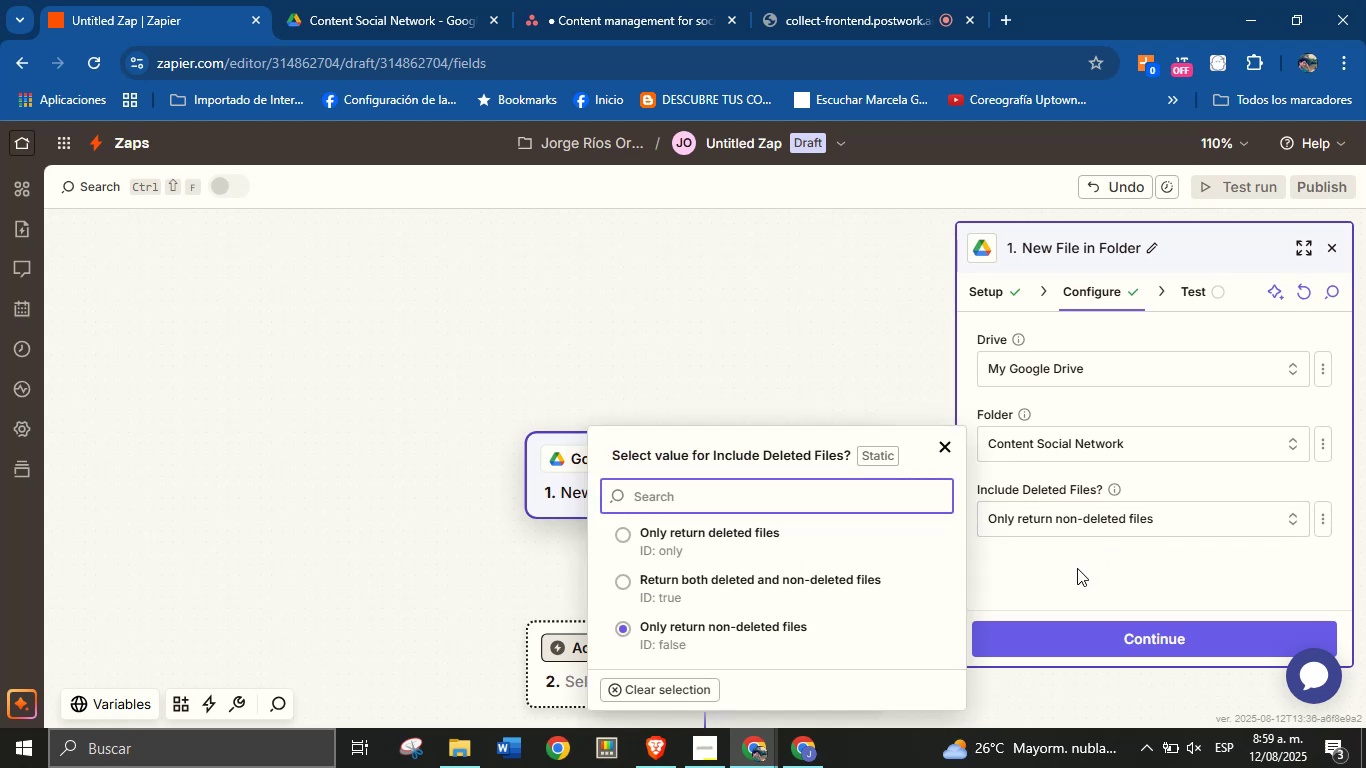 
left_click([1077, 568])
 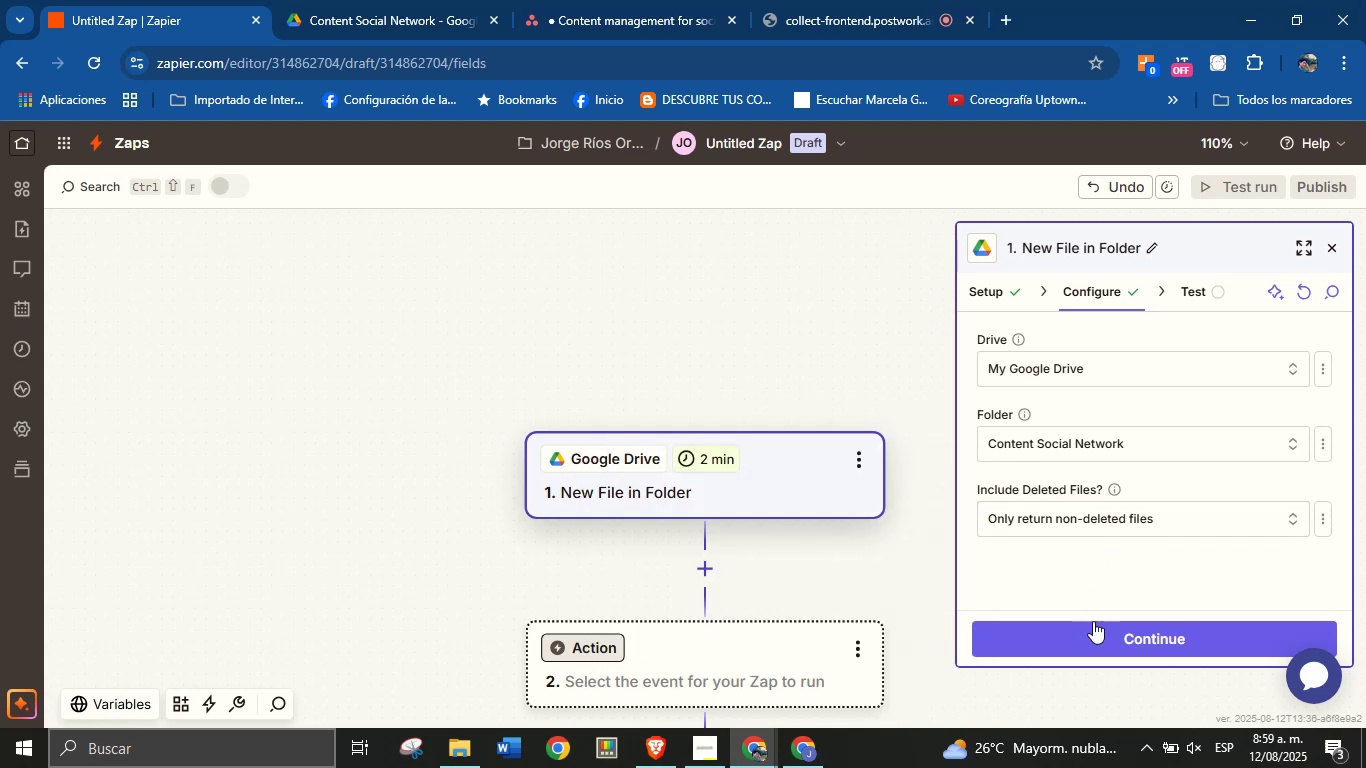 
left_click([1095, 632])
 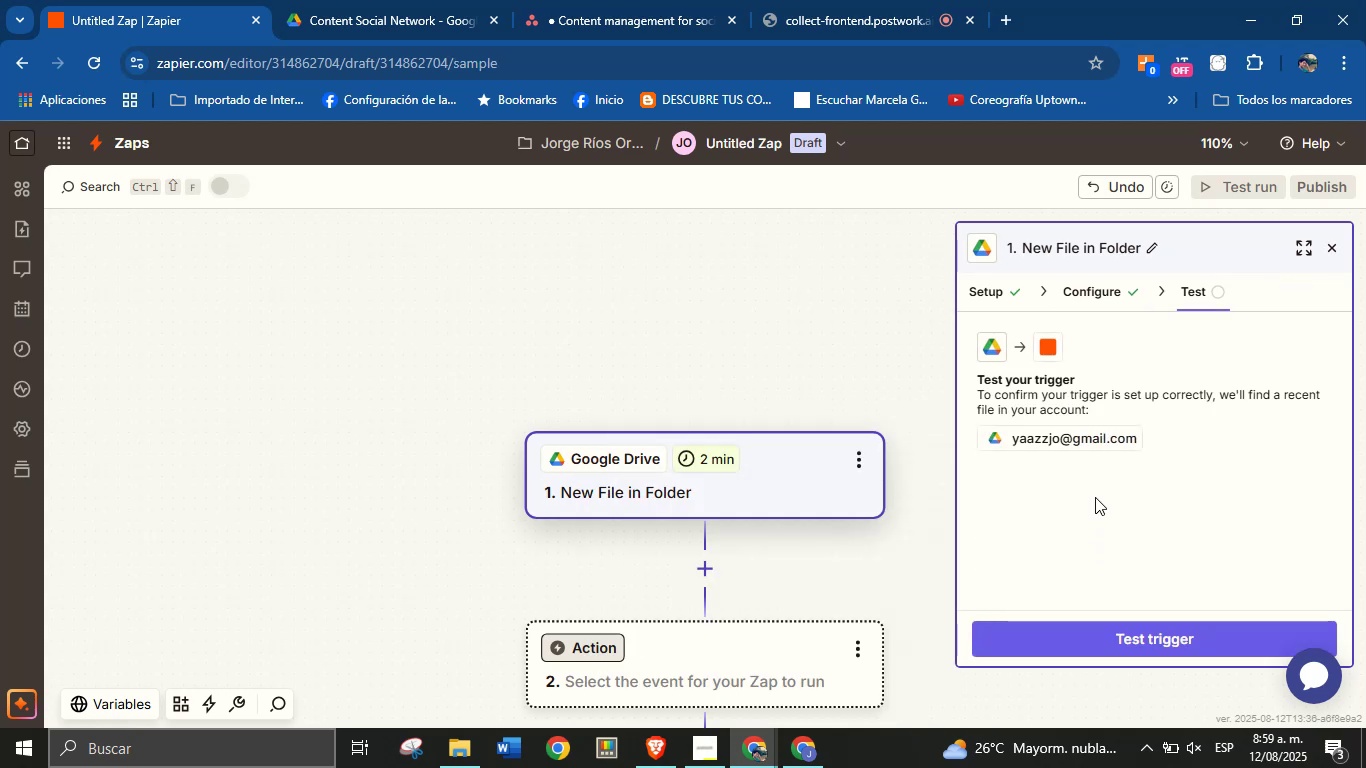 
left_click([1135, 644])
 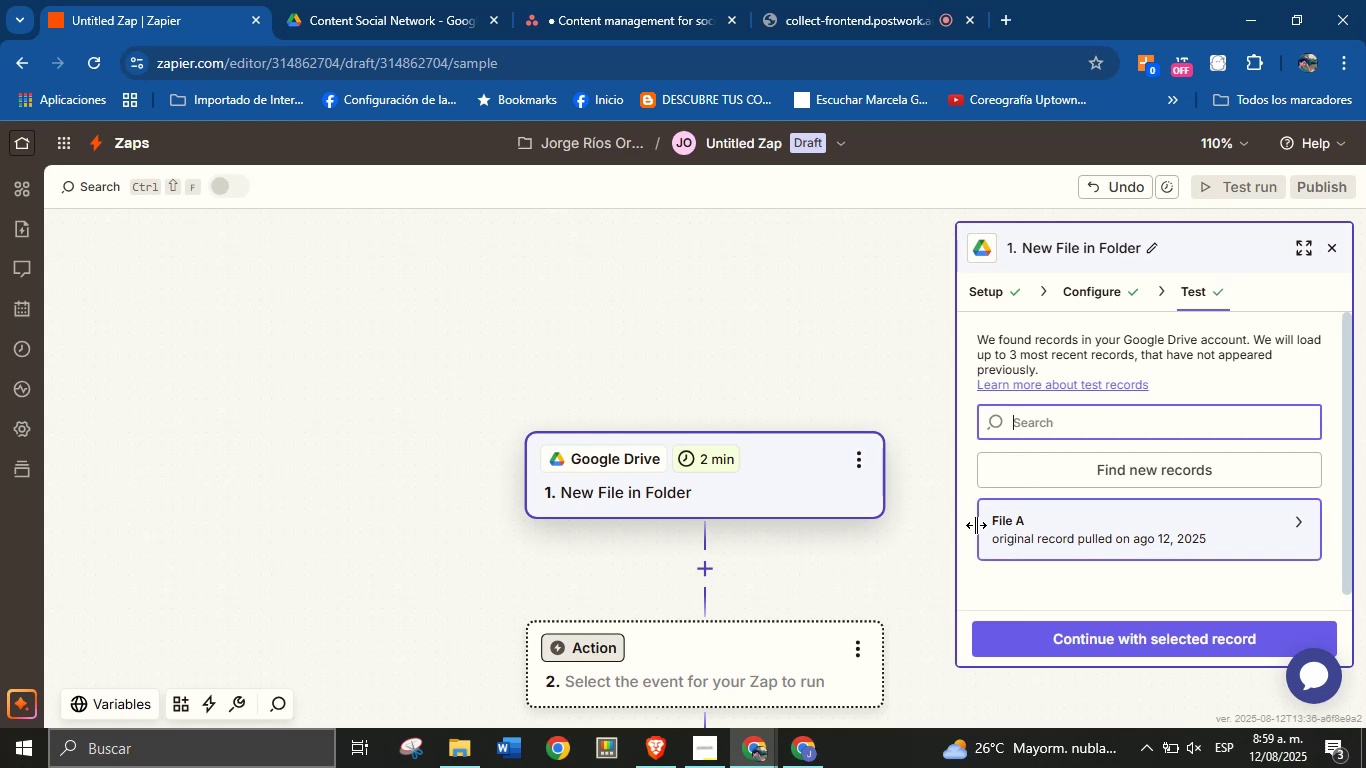 
left_click([1130, 519])
 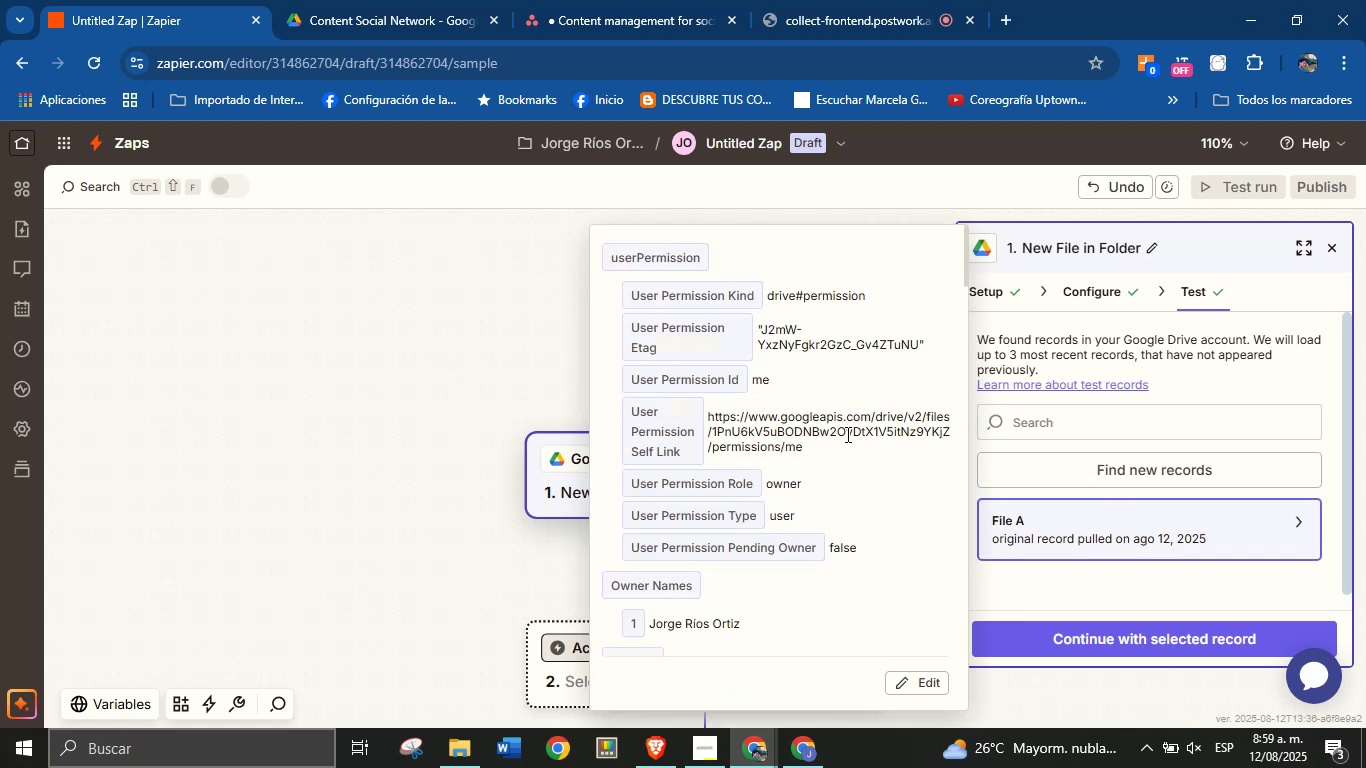 
scroll: coordinate [846, 433], scroll_direction: up, amount: 1.0
 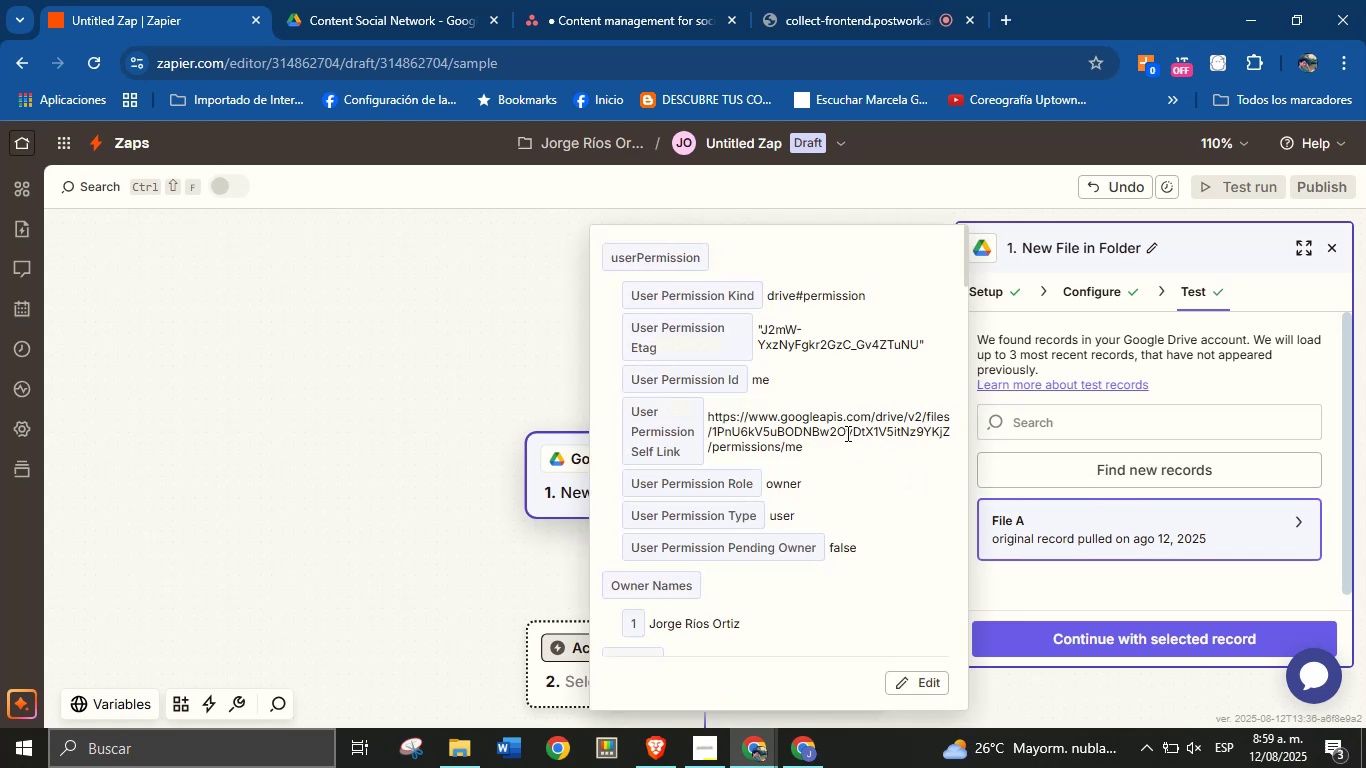 
scroll: coordinate [844, 547], scroll_direction: down, amount: 10.0
 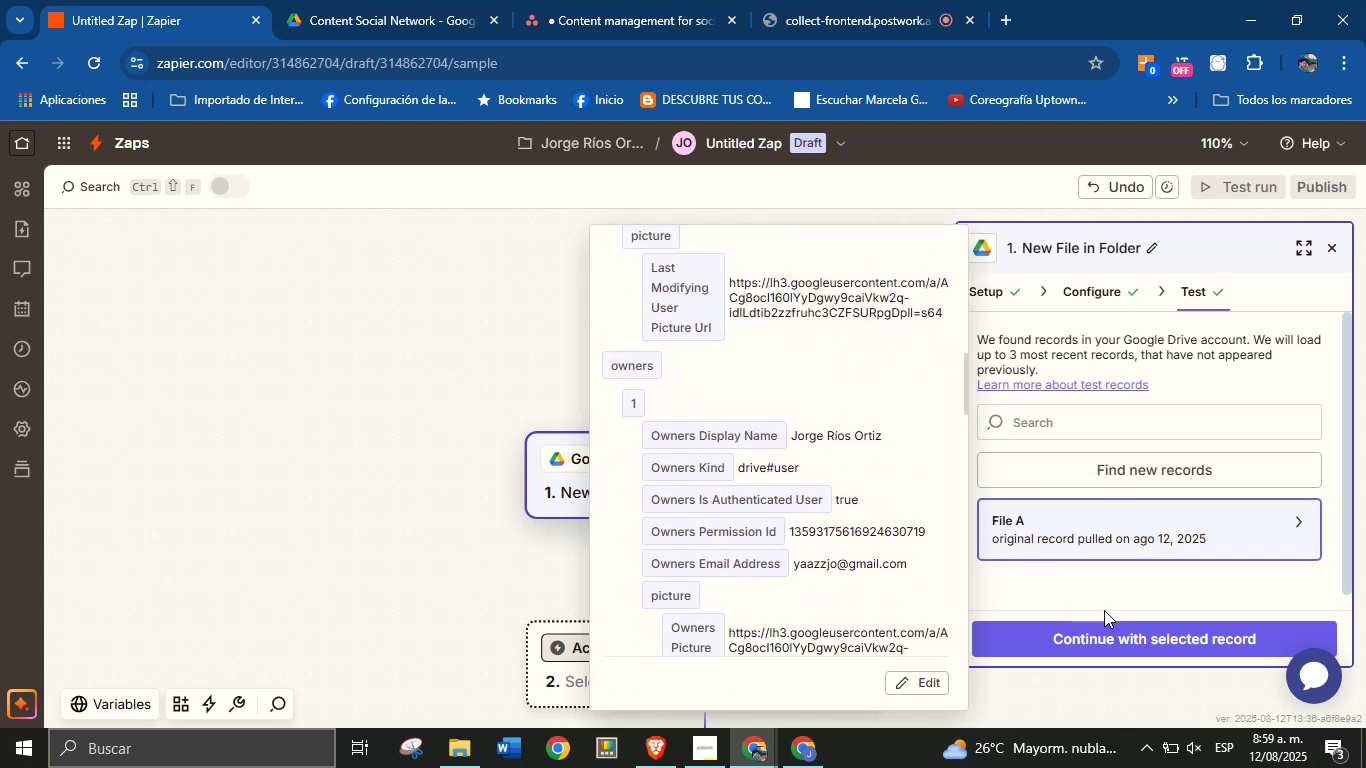 
left_click([1105, 610])
 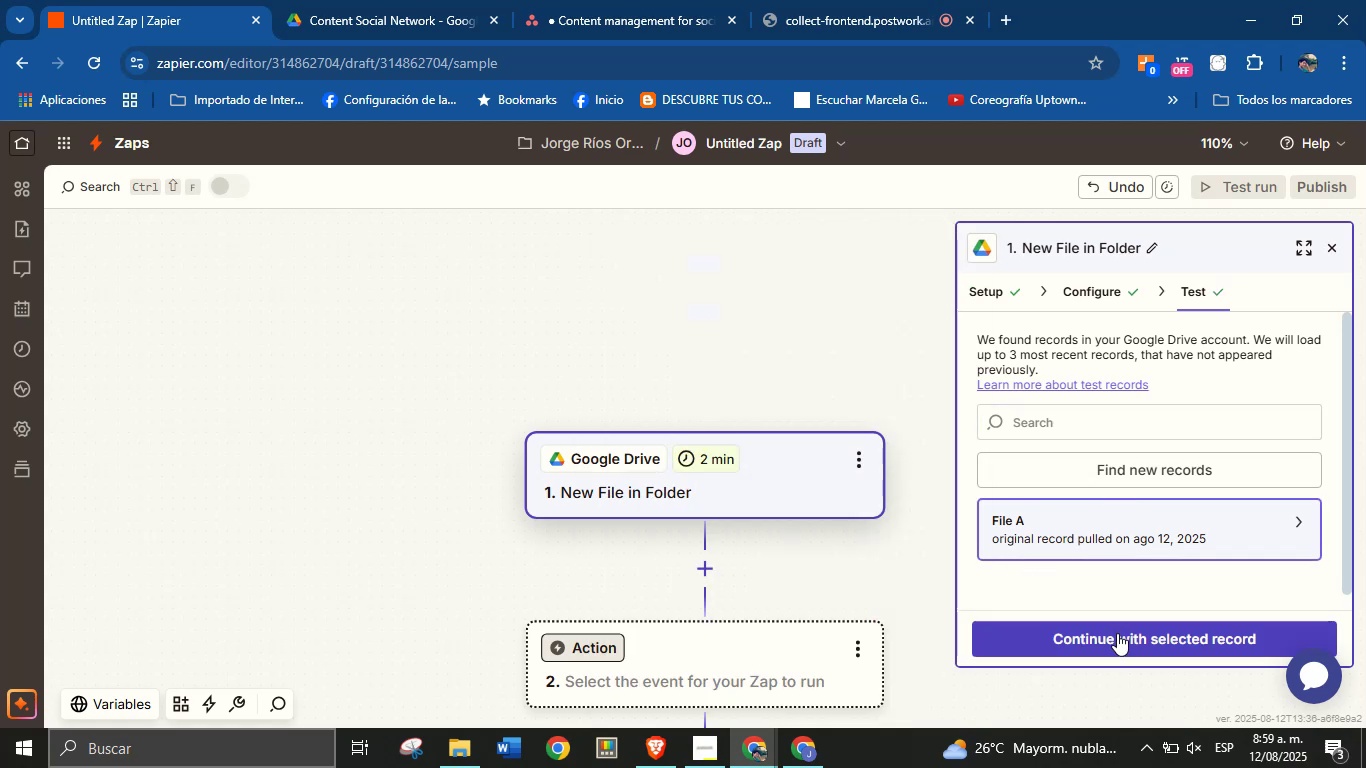 
left_click([1117, 633])
 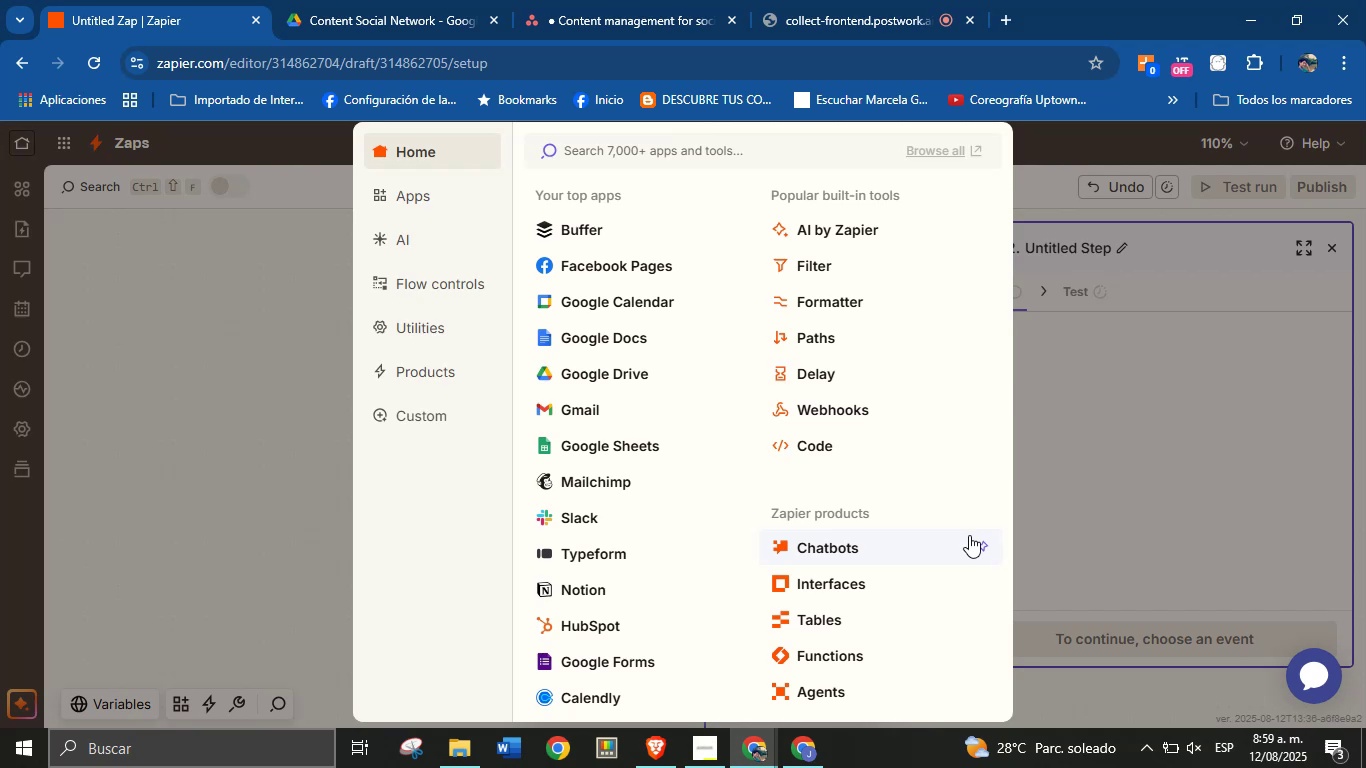 
wait(17.03)
 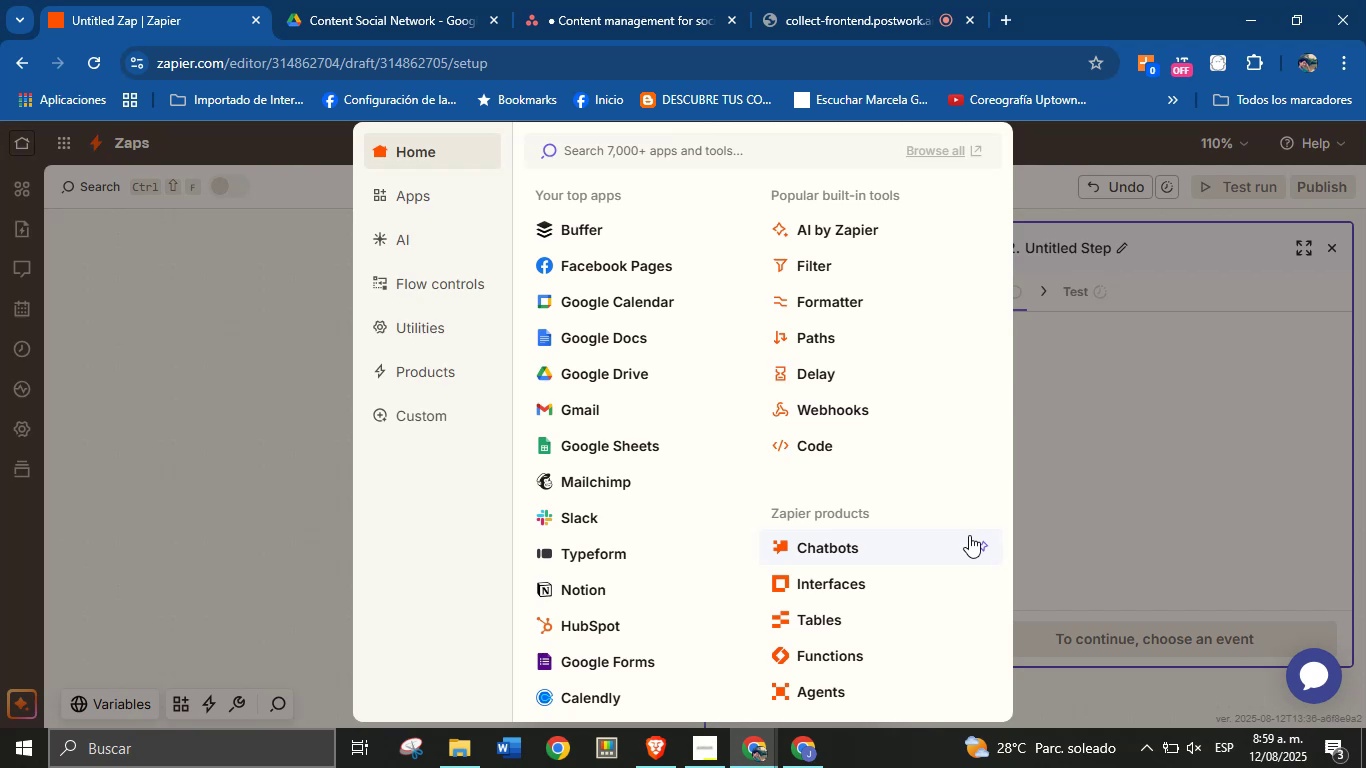 
type(asa)
 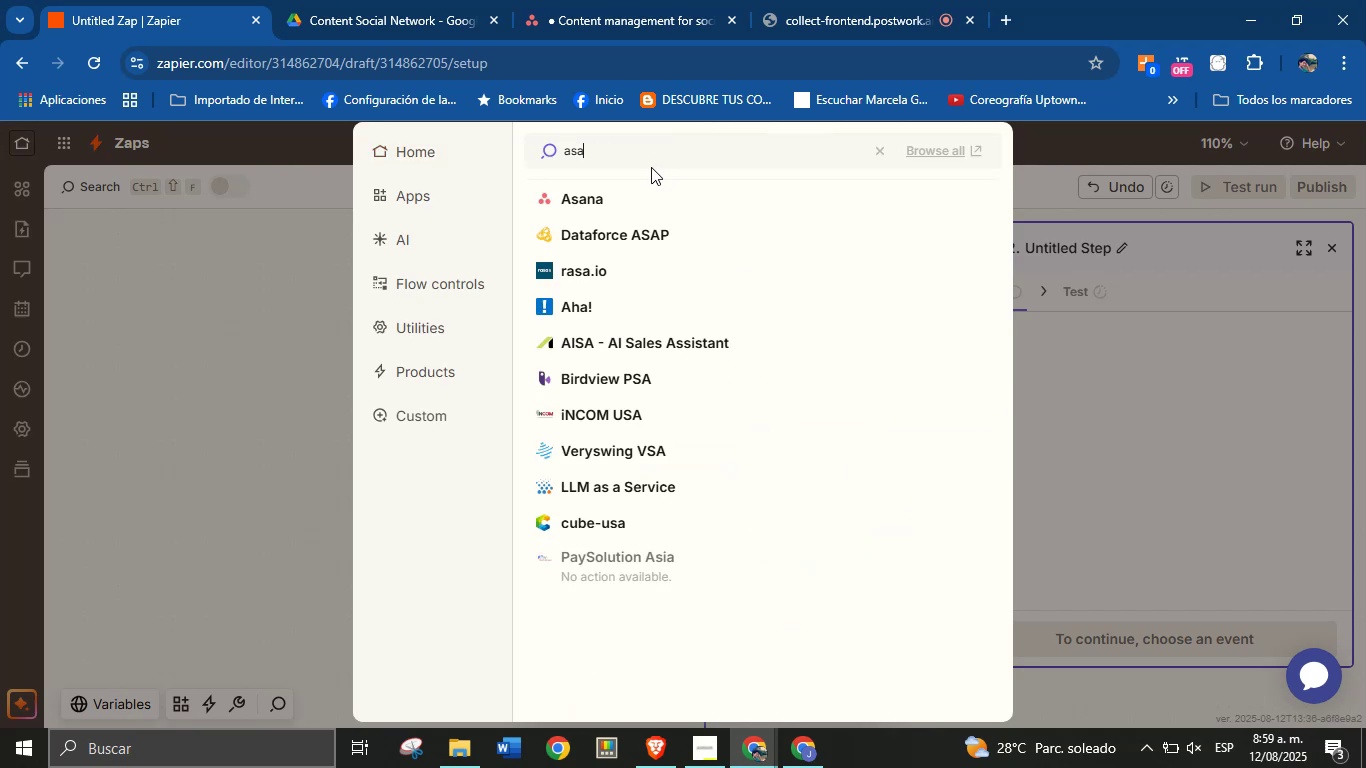 
left_click([626, 196])
 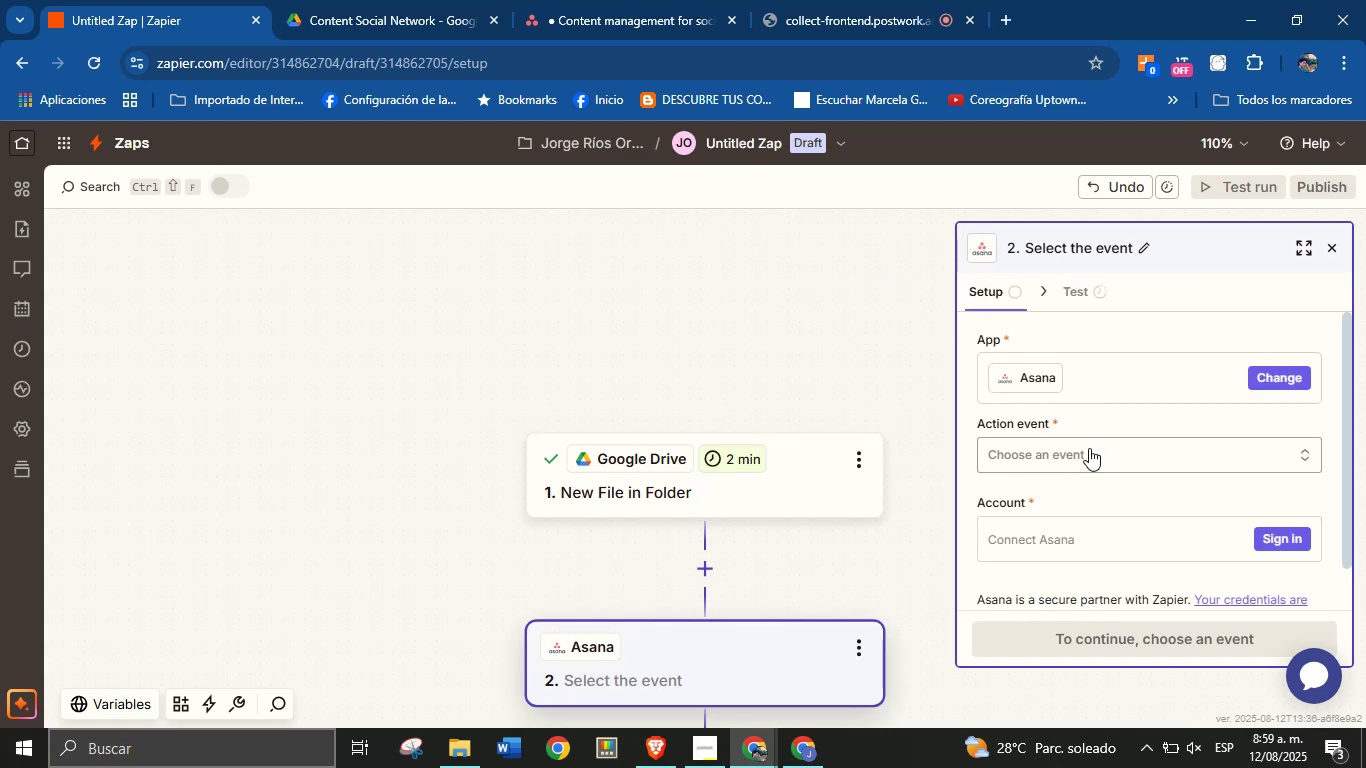 
left_click([1089, 448])
 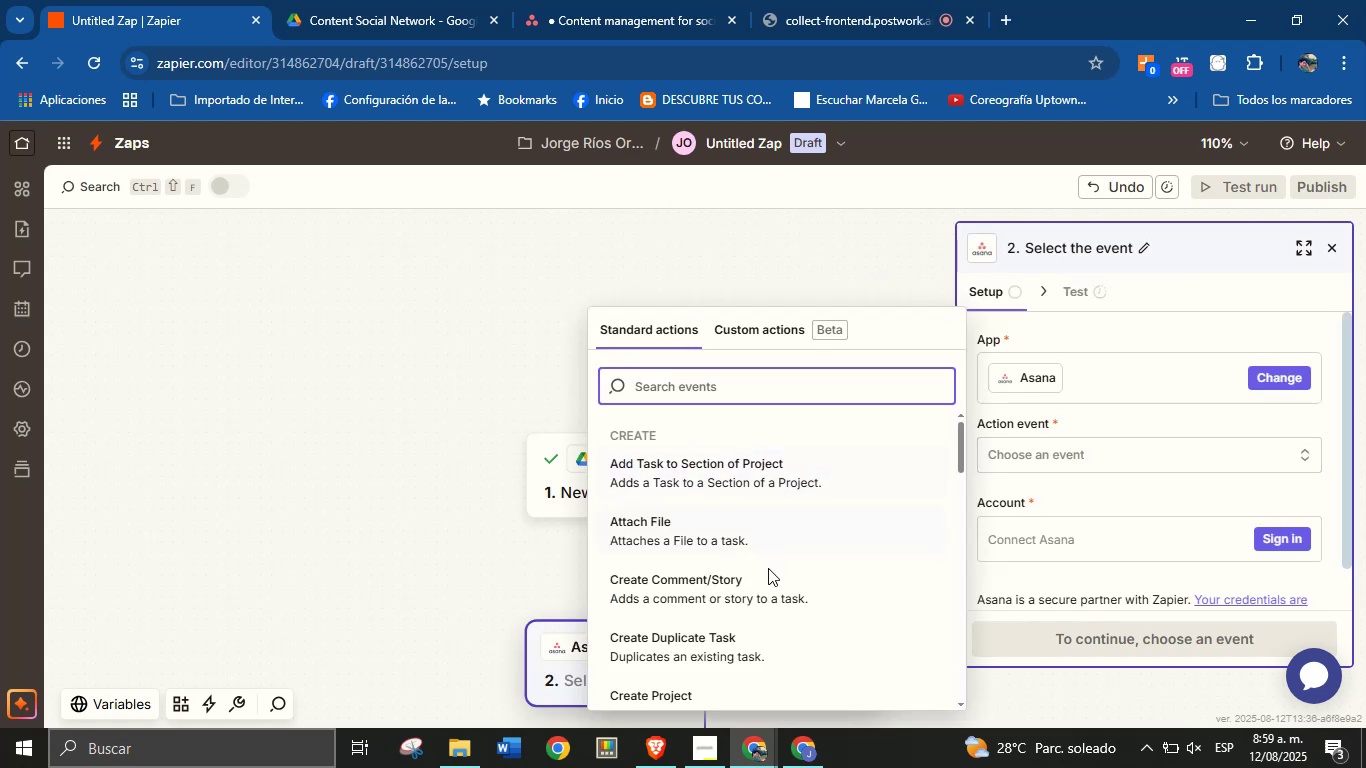 
scroll: coordinate [780, 514], scroll_direction: up, amount: 1.0
 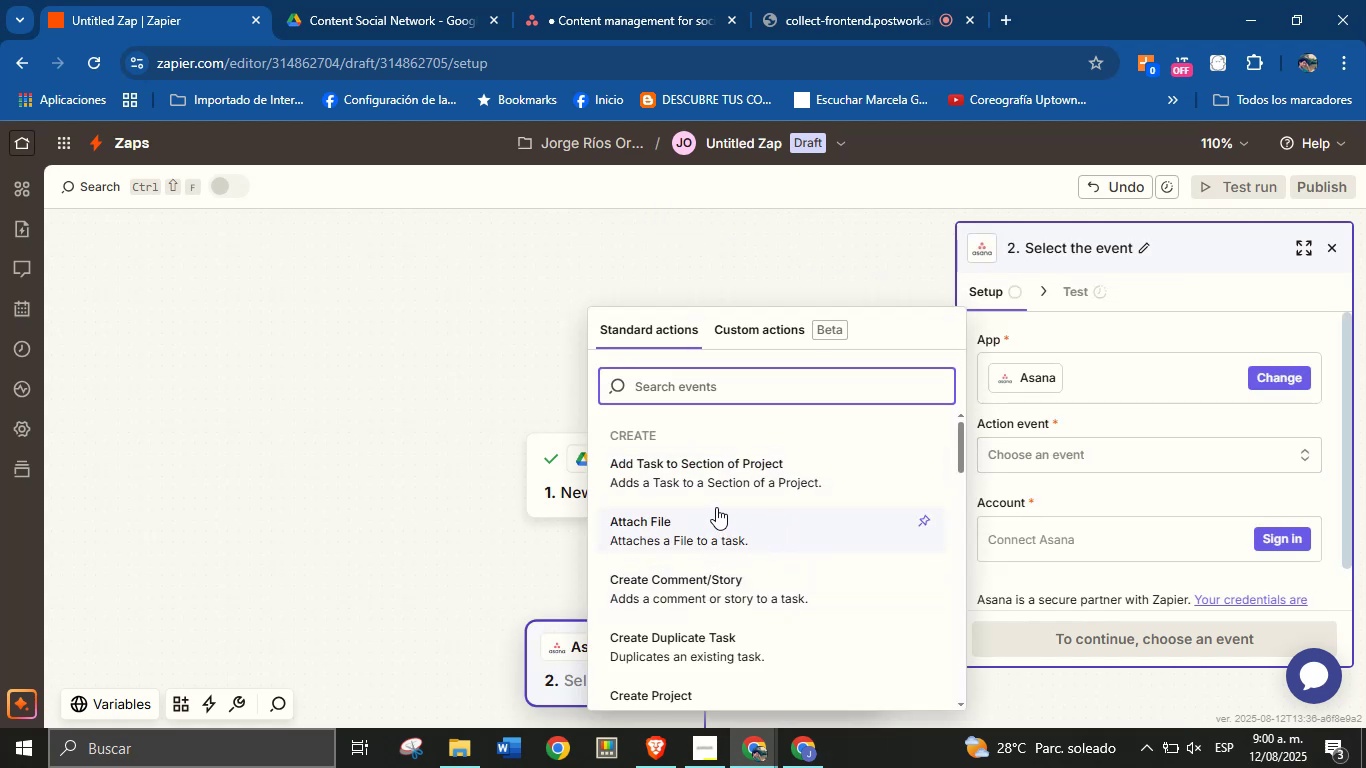 
scroll: coordinate [751, 495], scroll_direction: down, amount: 1.0
 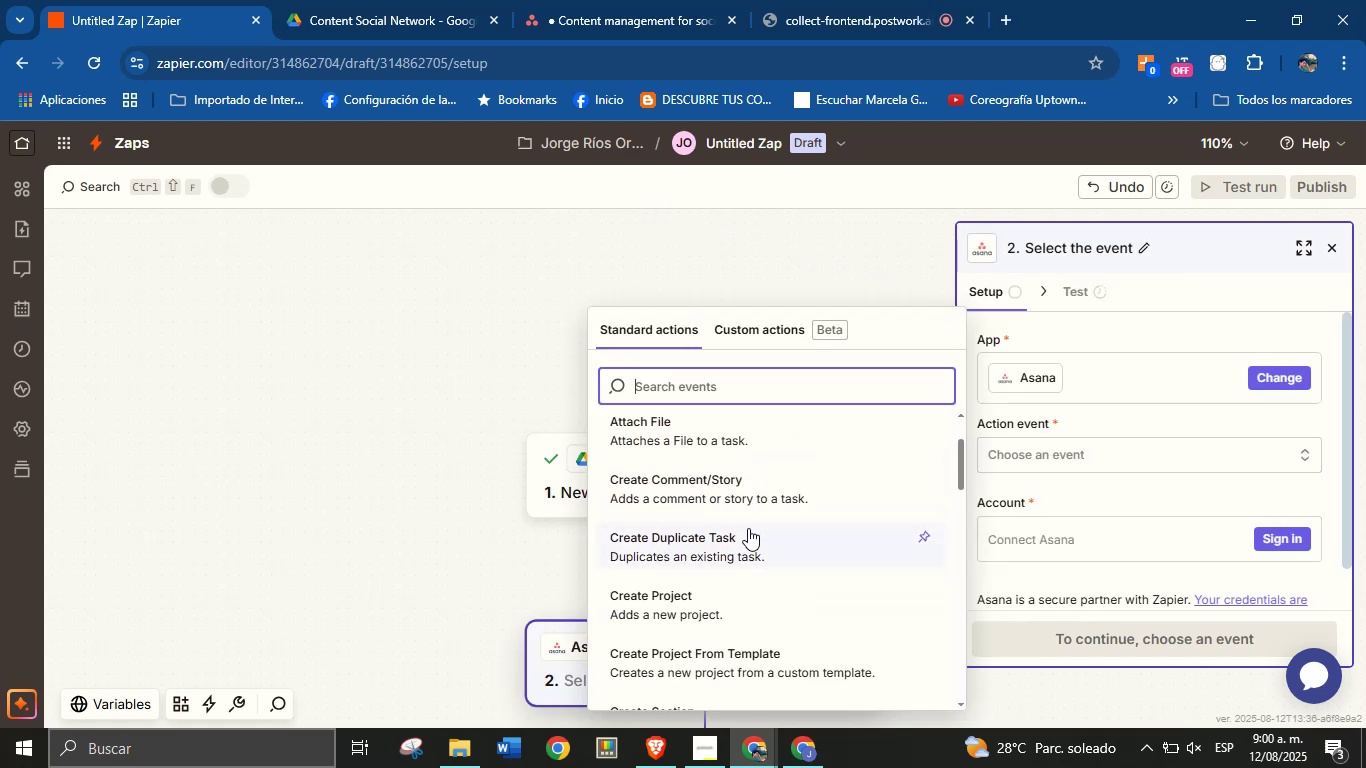 
scroll: coordinate [746, 548], scroll_direction: up, amount: 1.0
 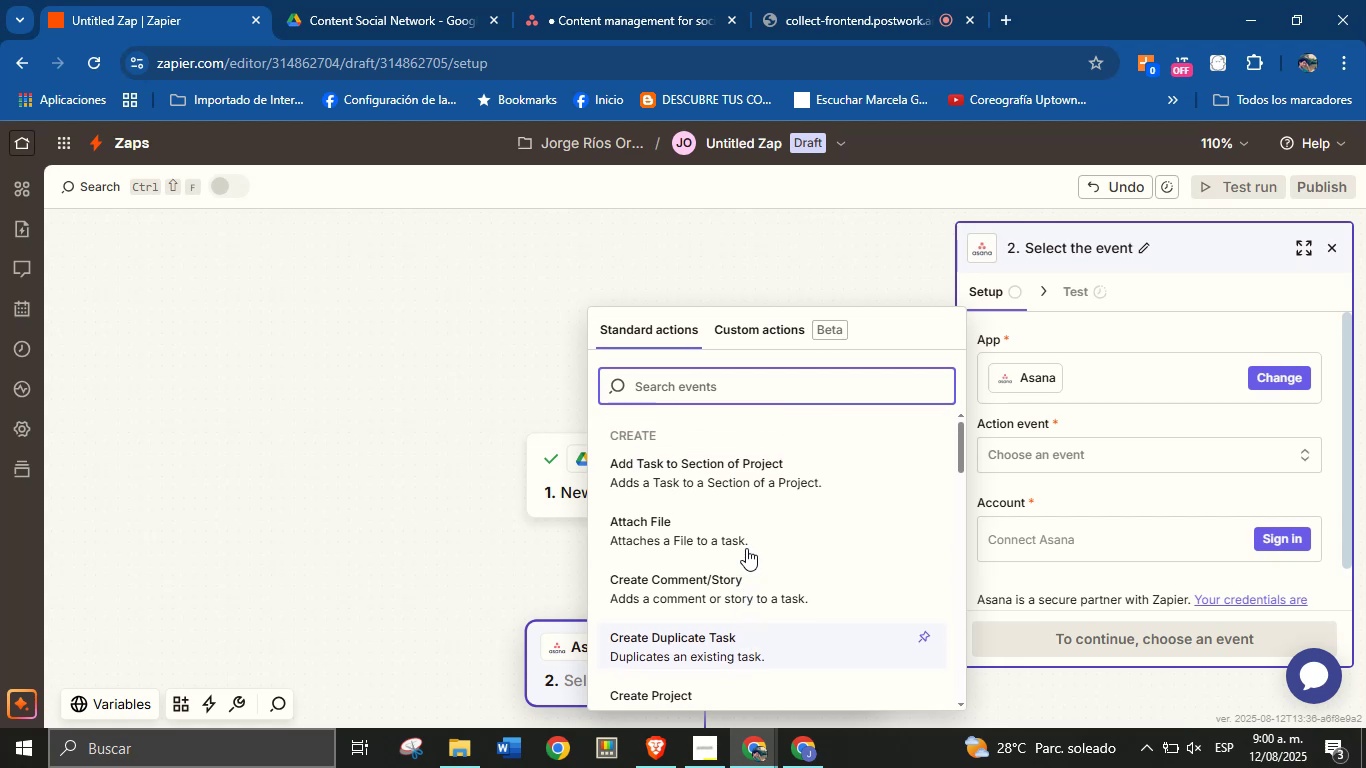 
scroll: coordinate [746, 548], scroll_direction: down, amount: 1.0
 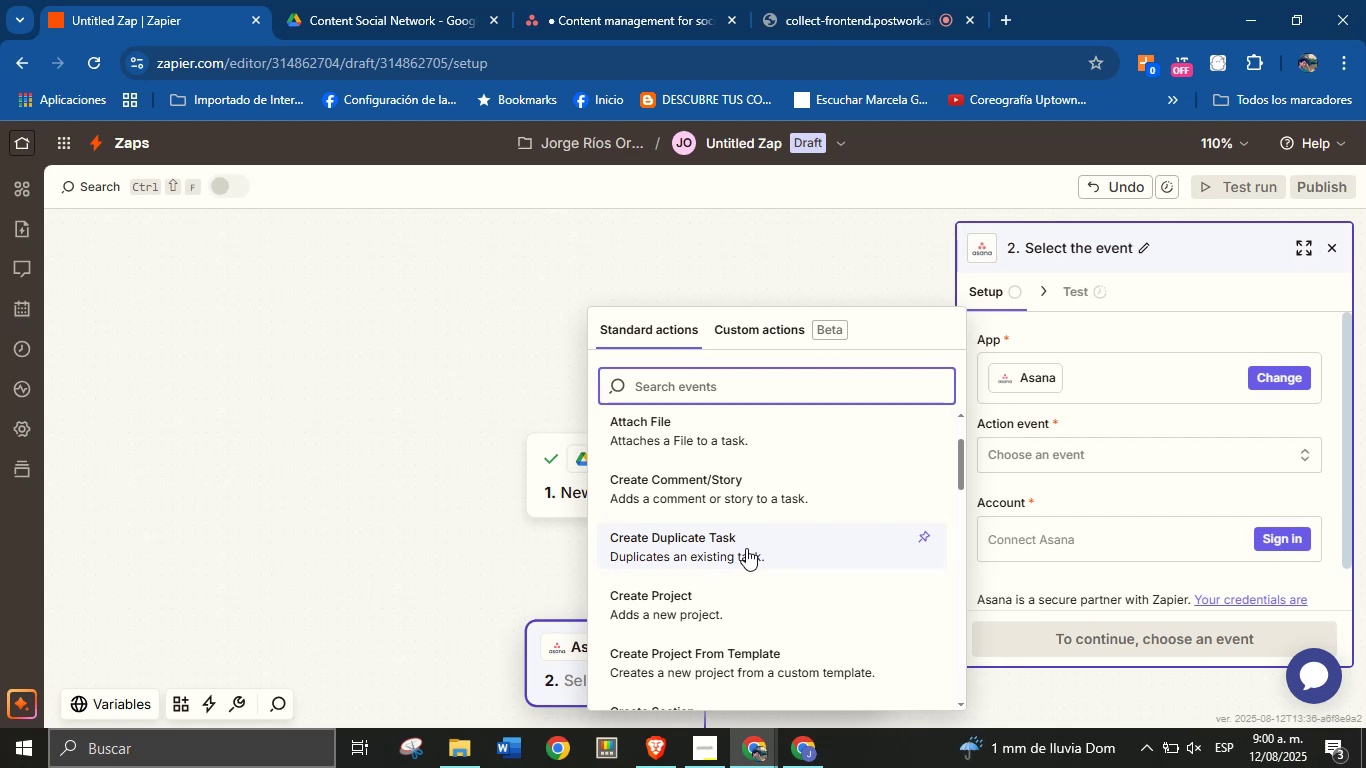 
wait(41.72)
 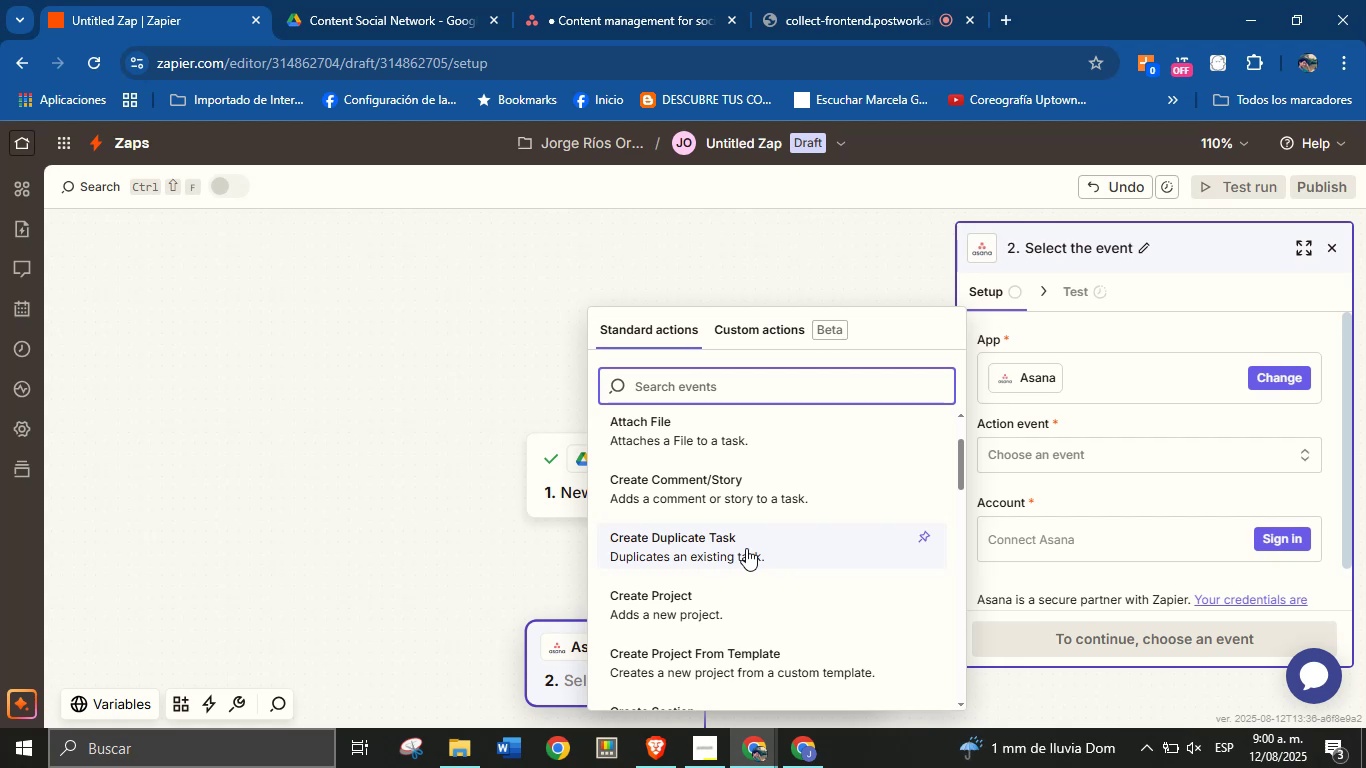 
scroll: coordinate [793, 540], scroll_direction: down, amount: 2.0
 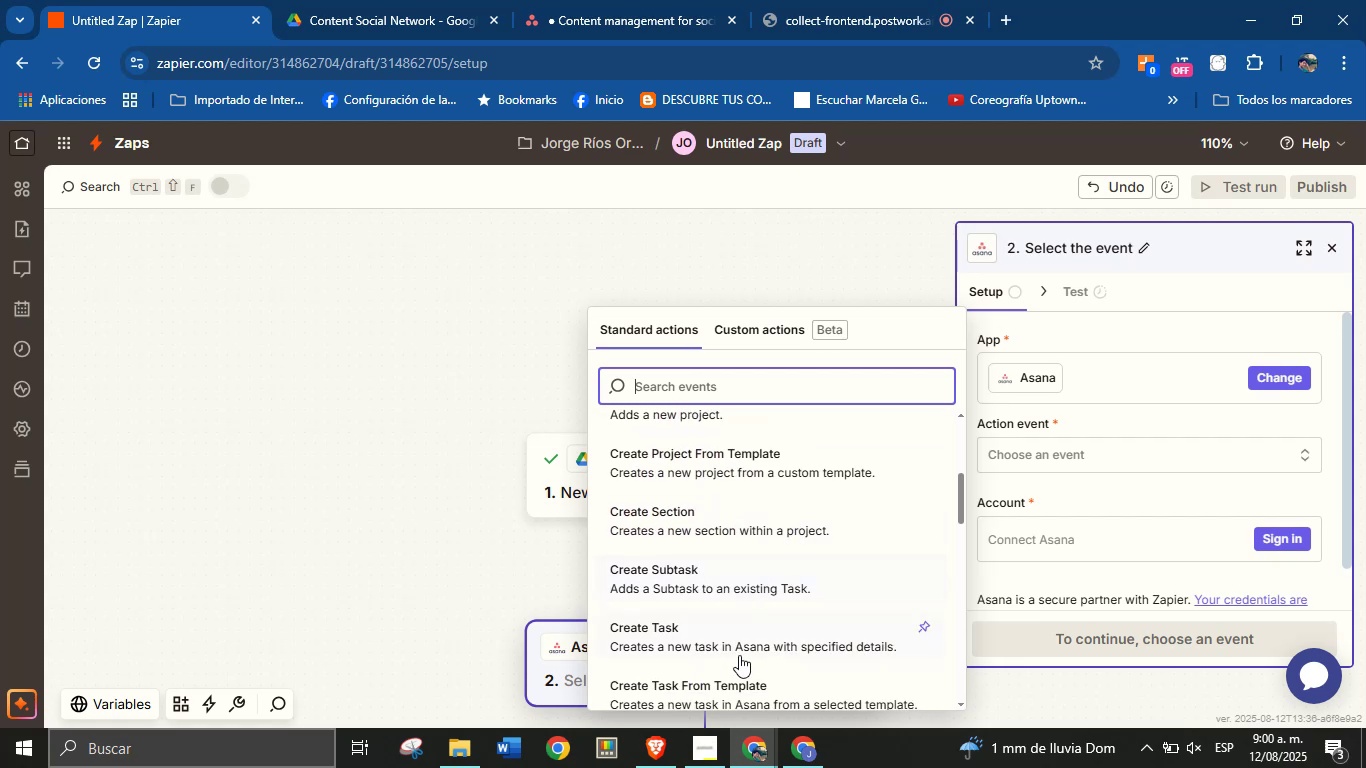 
left_click([741, 639])
 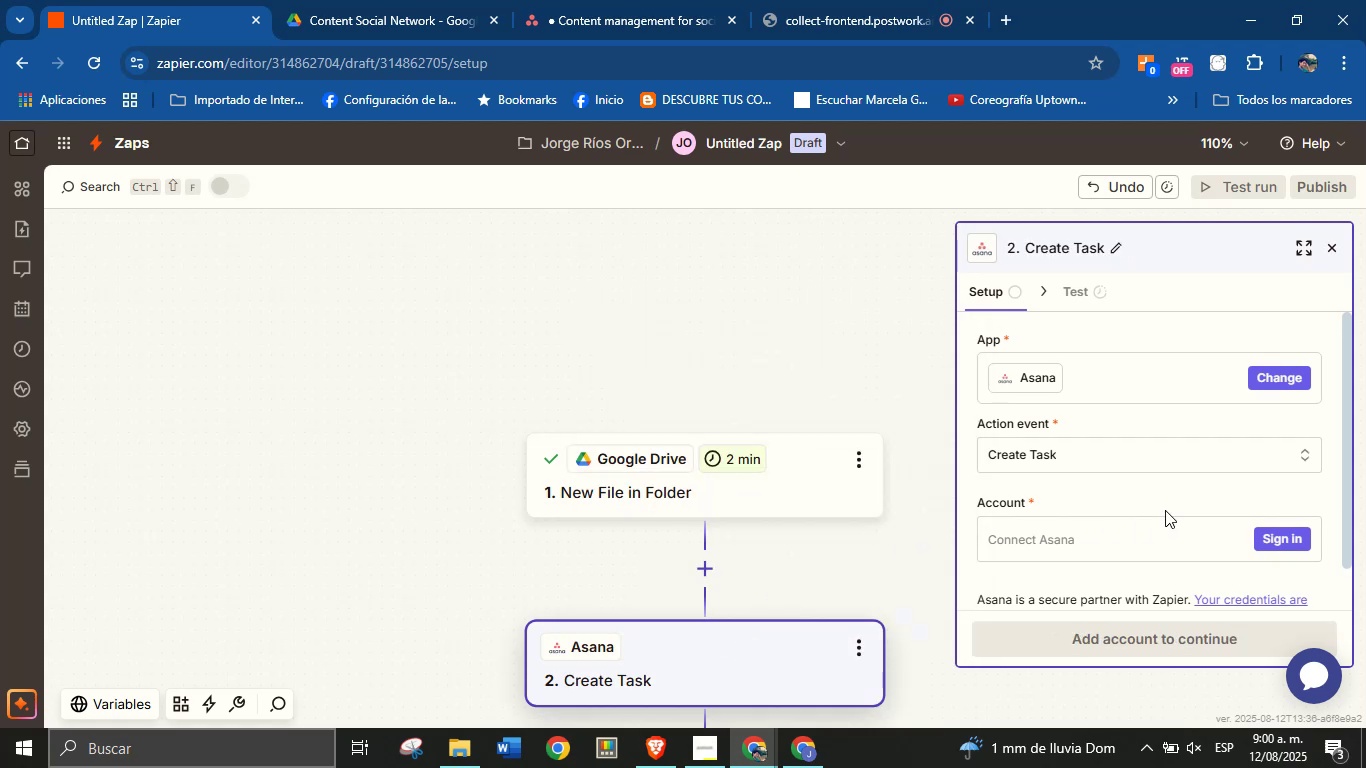 
left_click([1189, 496])
 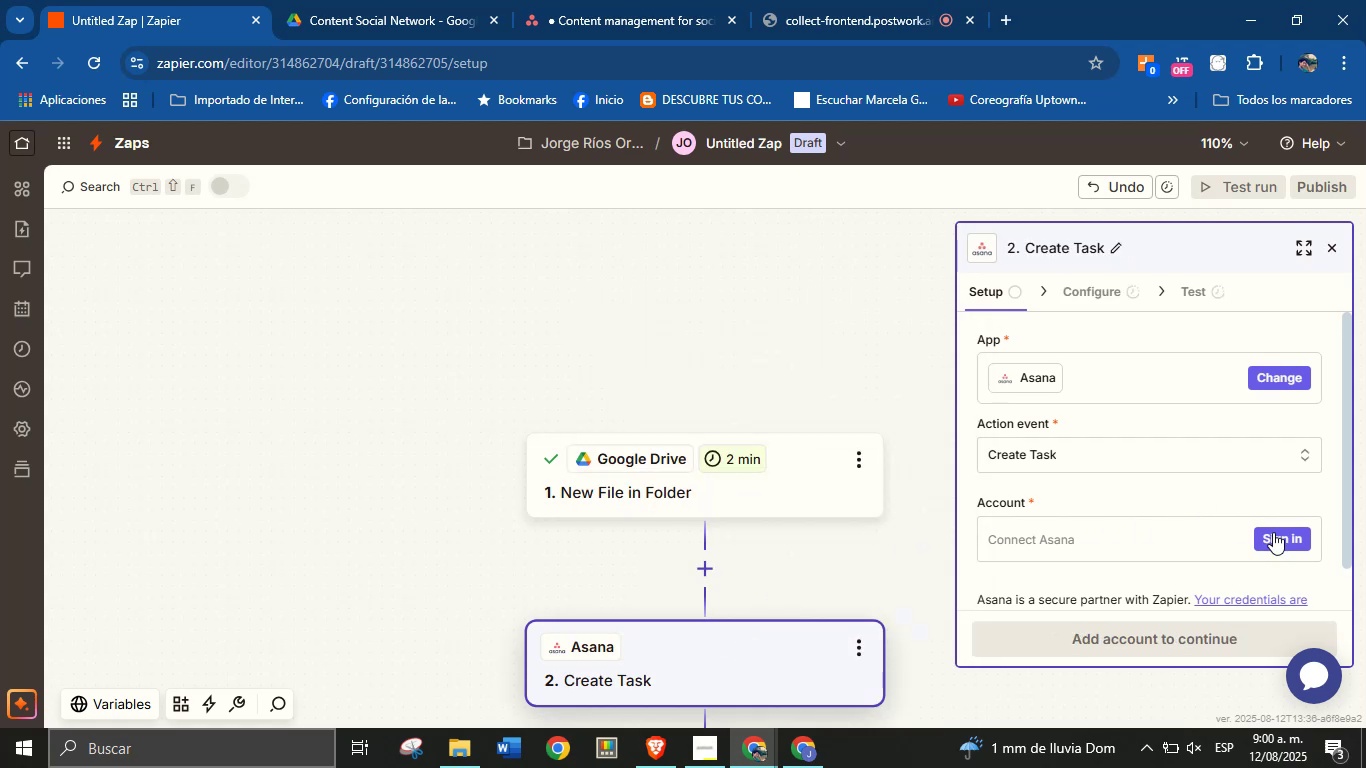 
left_click([1280, 538])
 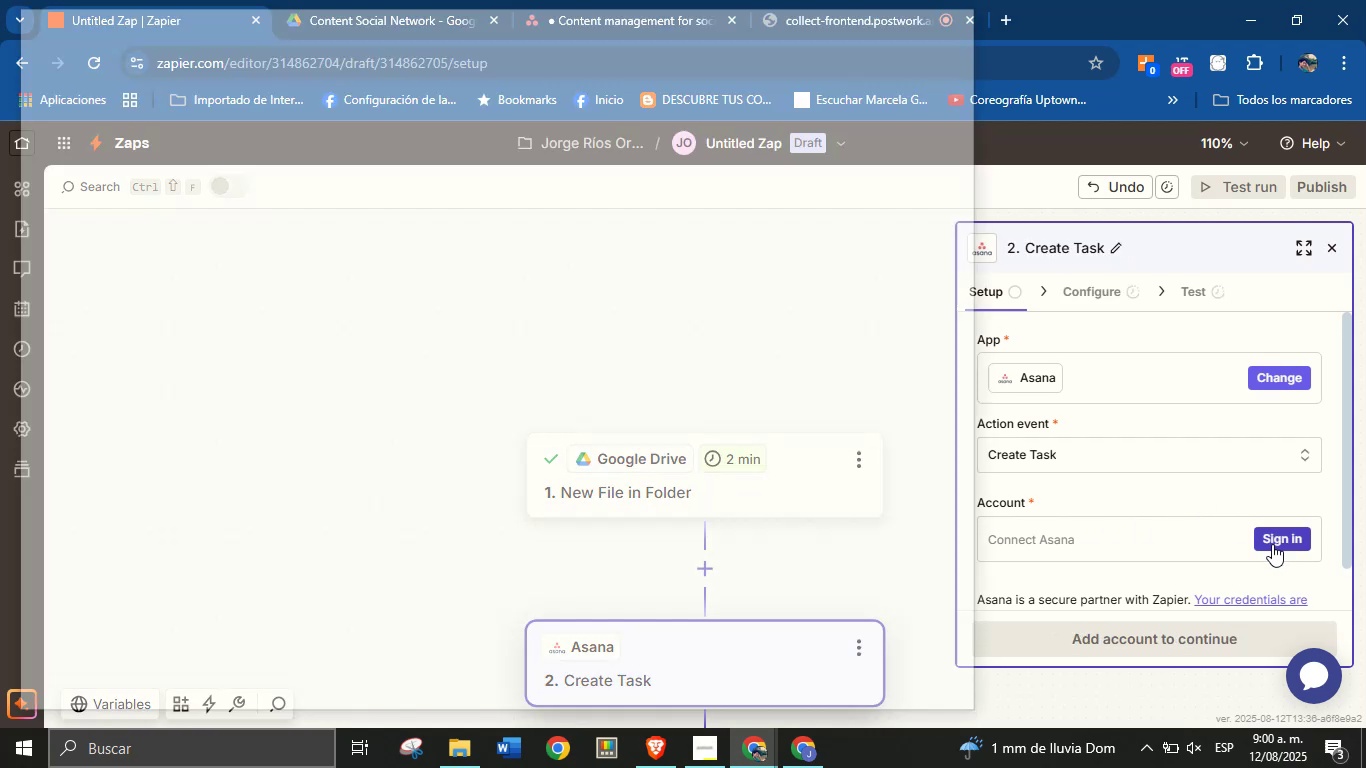 
mouse_move([1044, 505])
 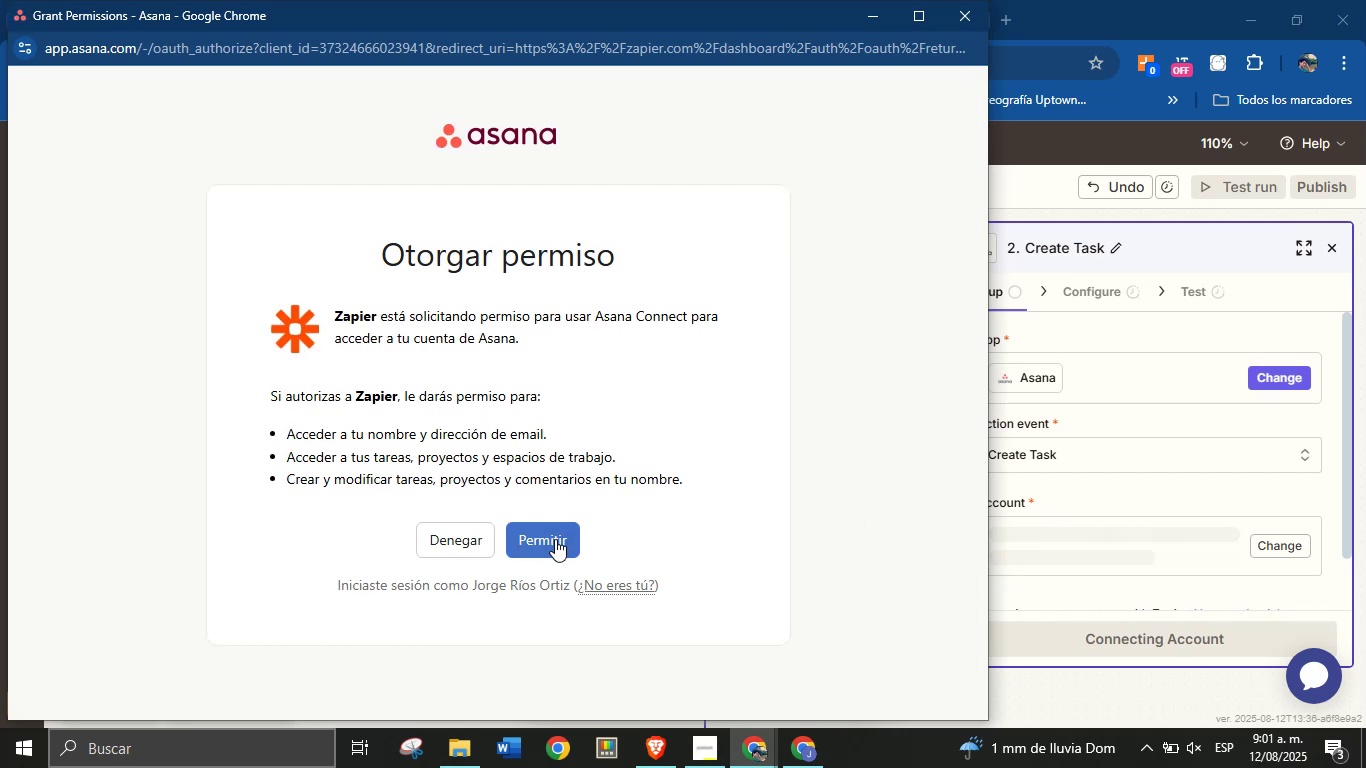 
left_click([555, 539])
 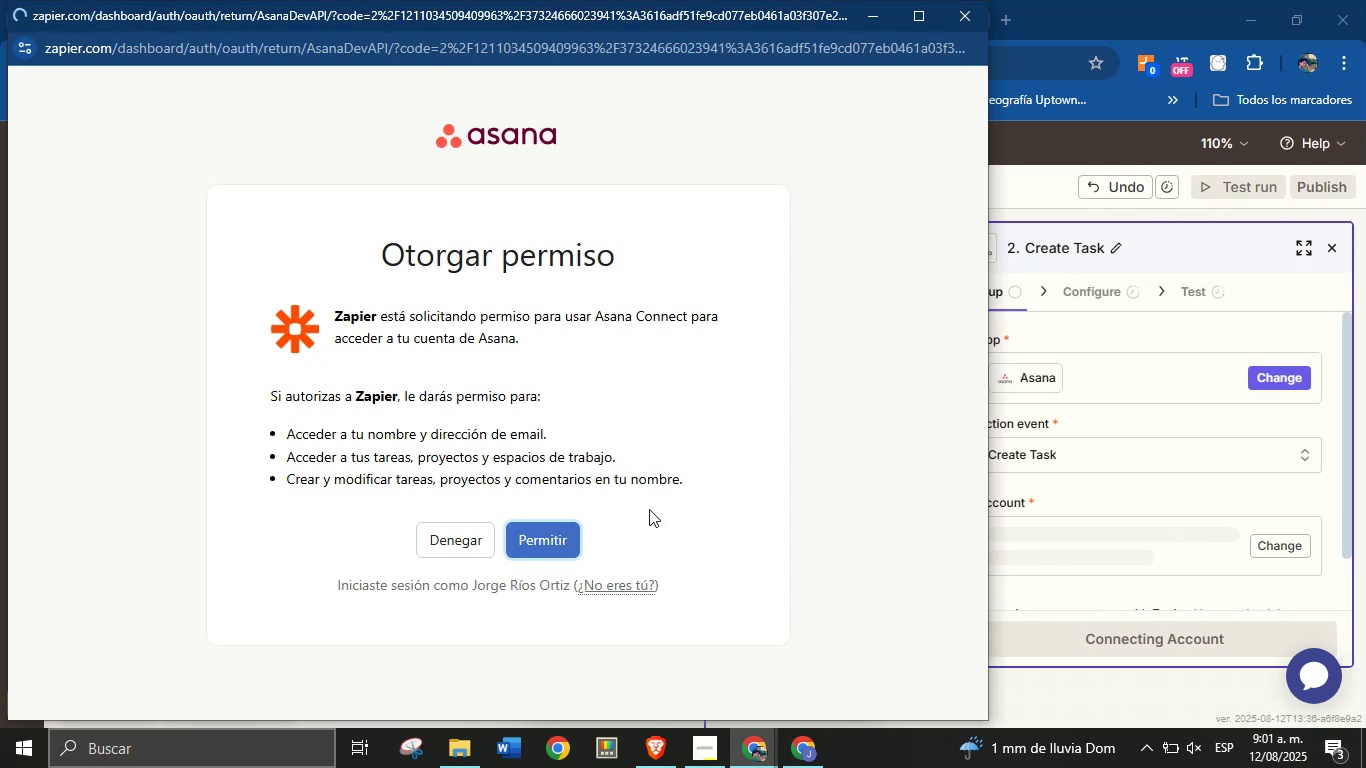 
wait(8.13)
 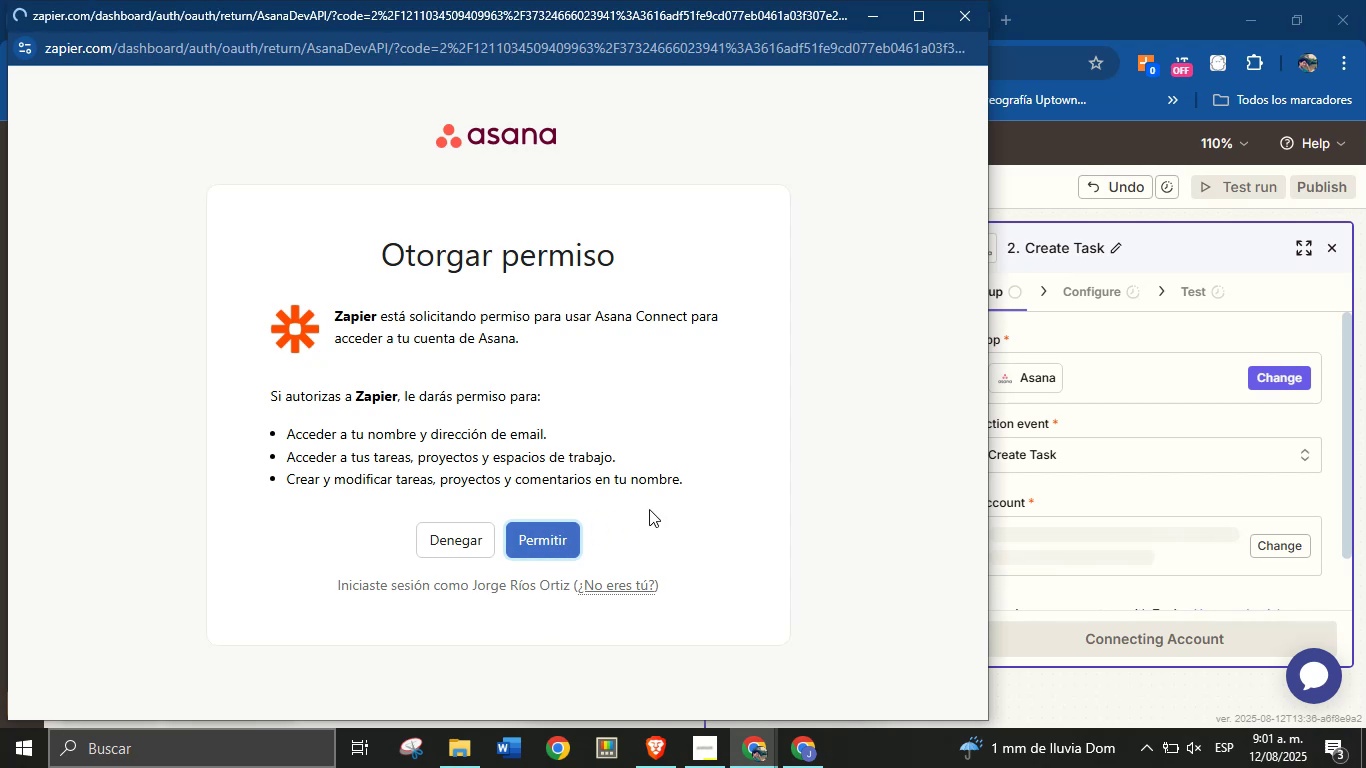 
scroll: coordinate [1089, 494], scroll_direction: down, amount: 1.0
 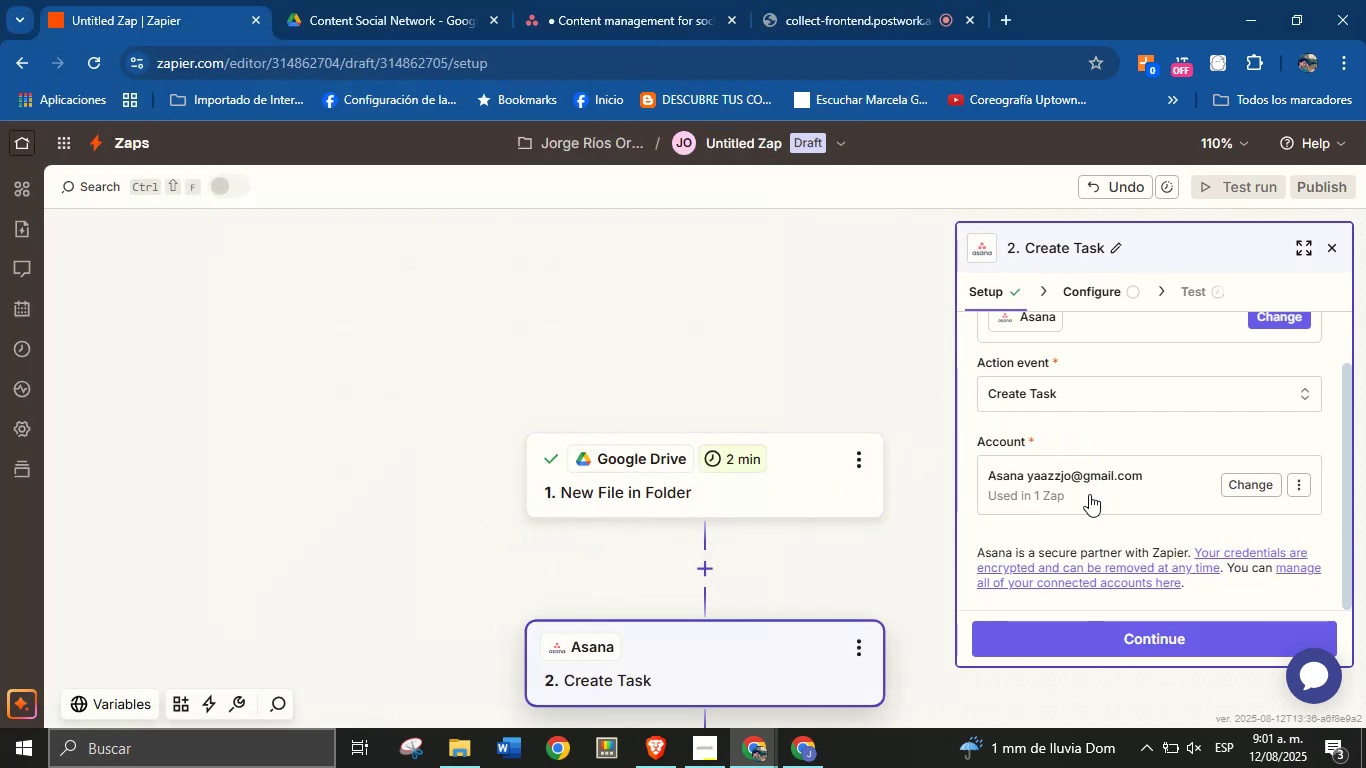 
scroll: coordinate [1110, 482], scroll_direction: up, amount: 2.0
 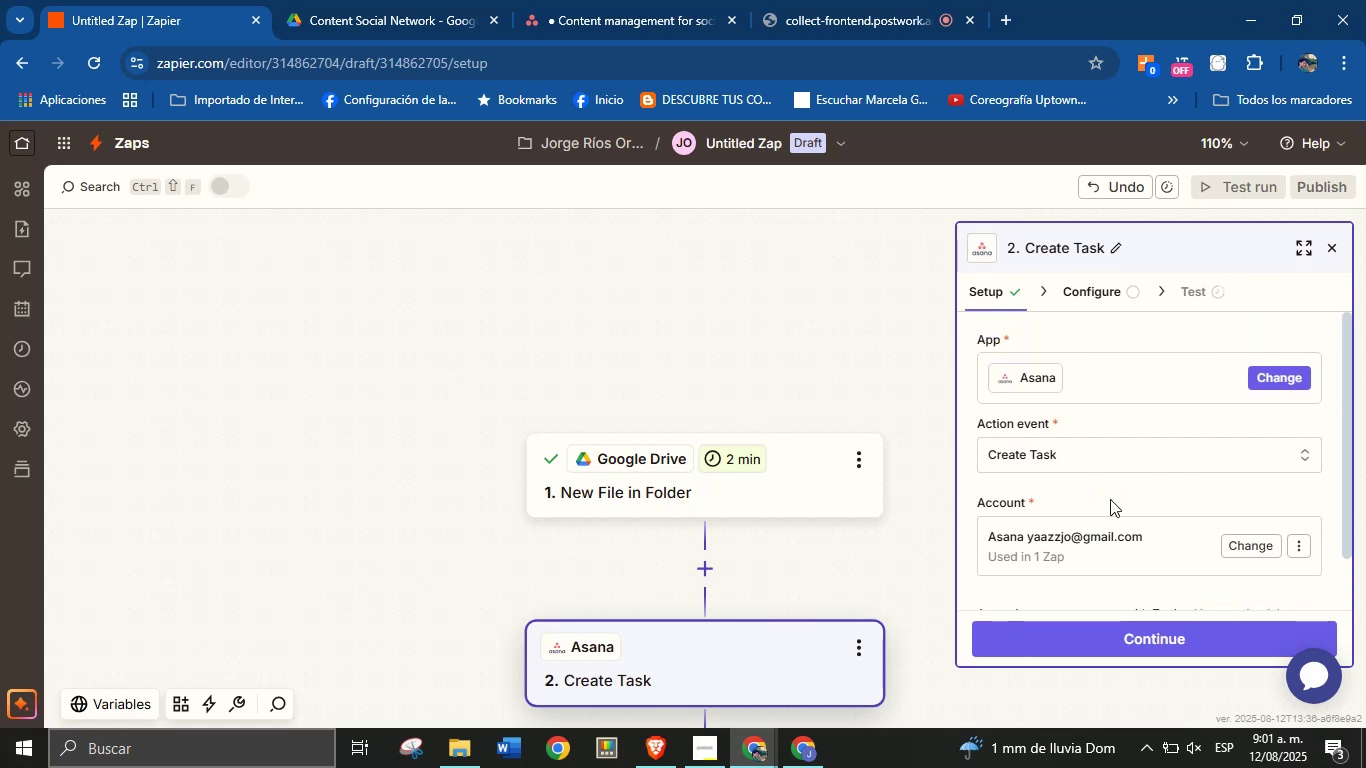 
scroll: coordinate [1113, 479], scroll_direction: down, amount: 2.0
 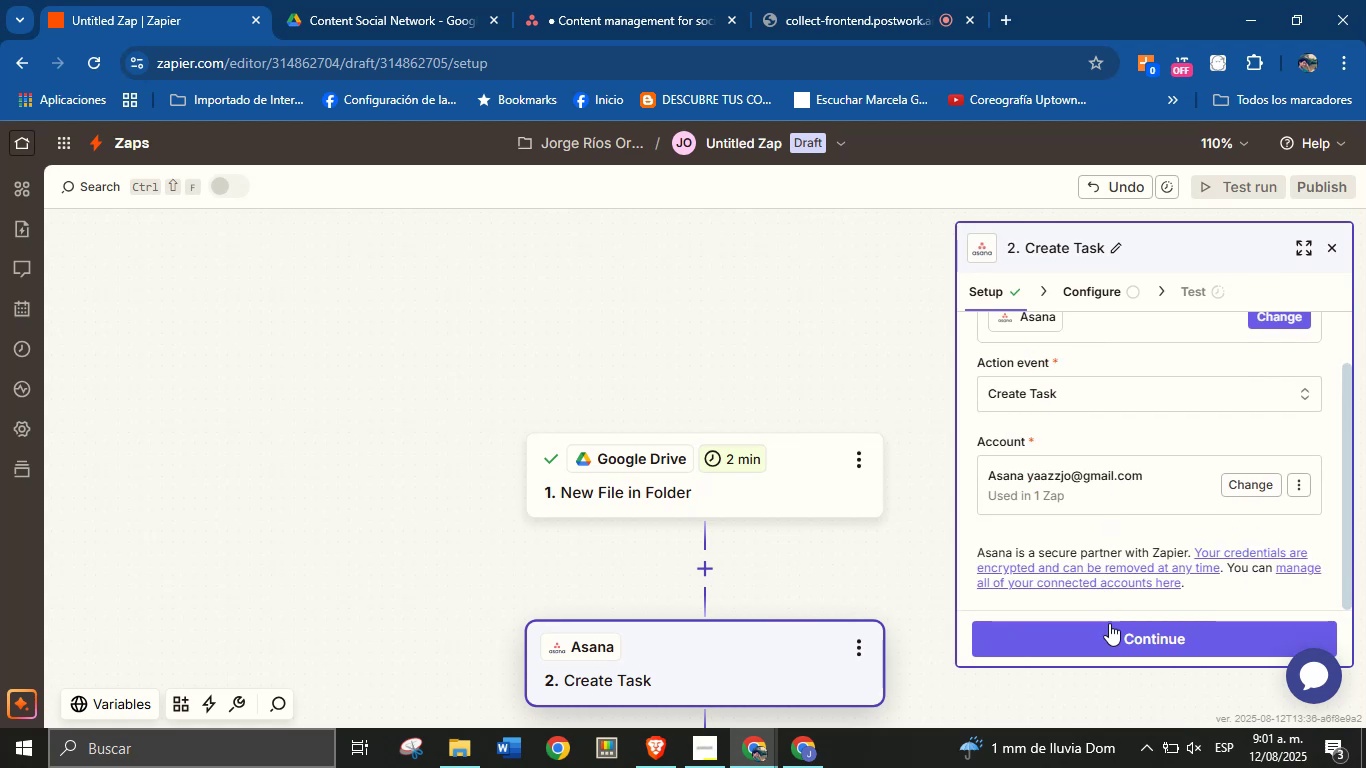 
left_click([1110, 625])
 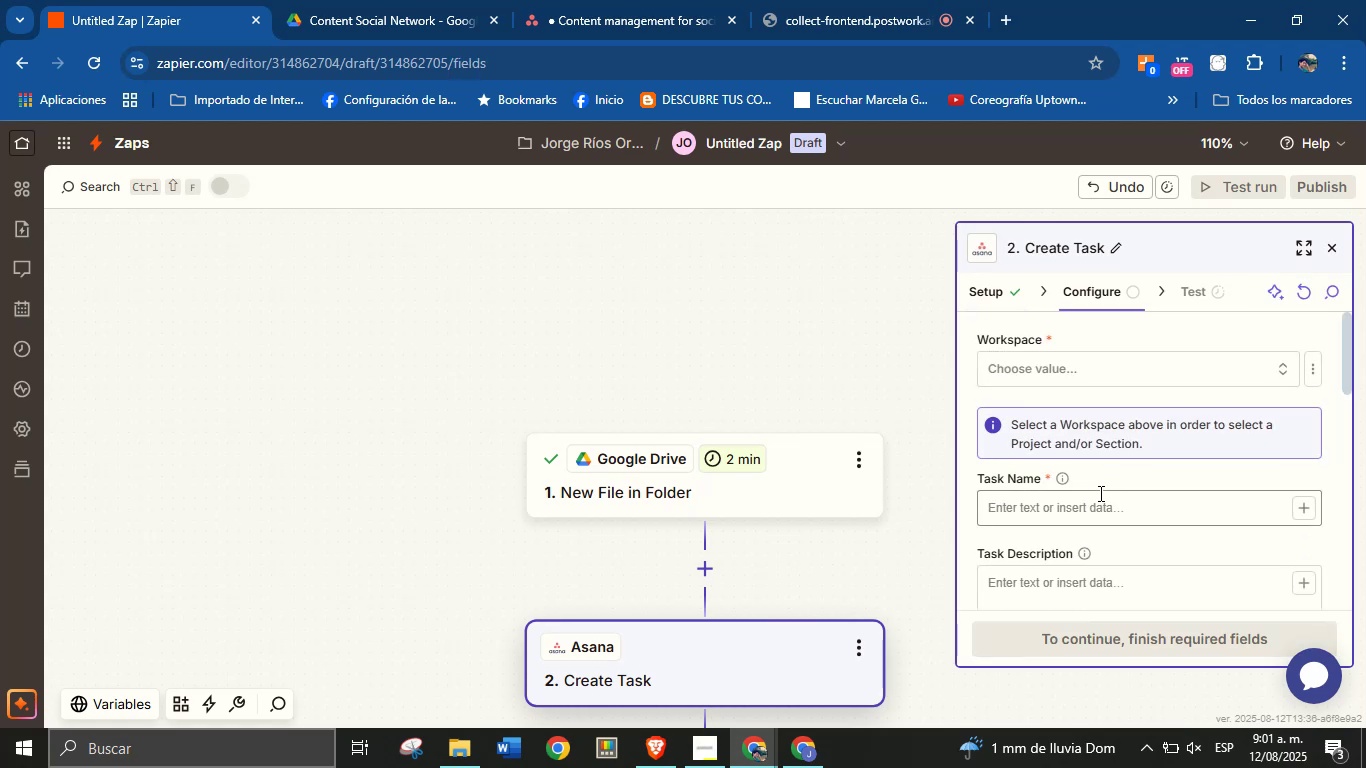 
left_click([1111, 507])
 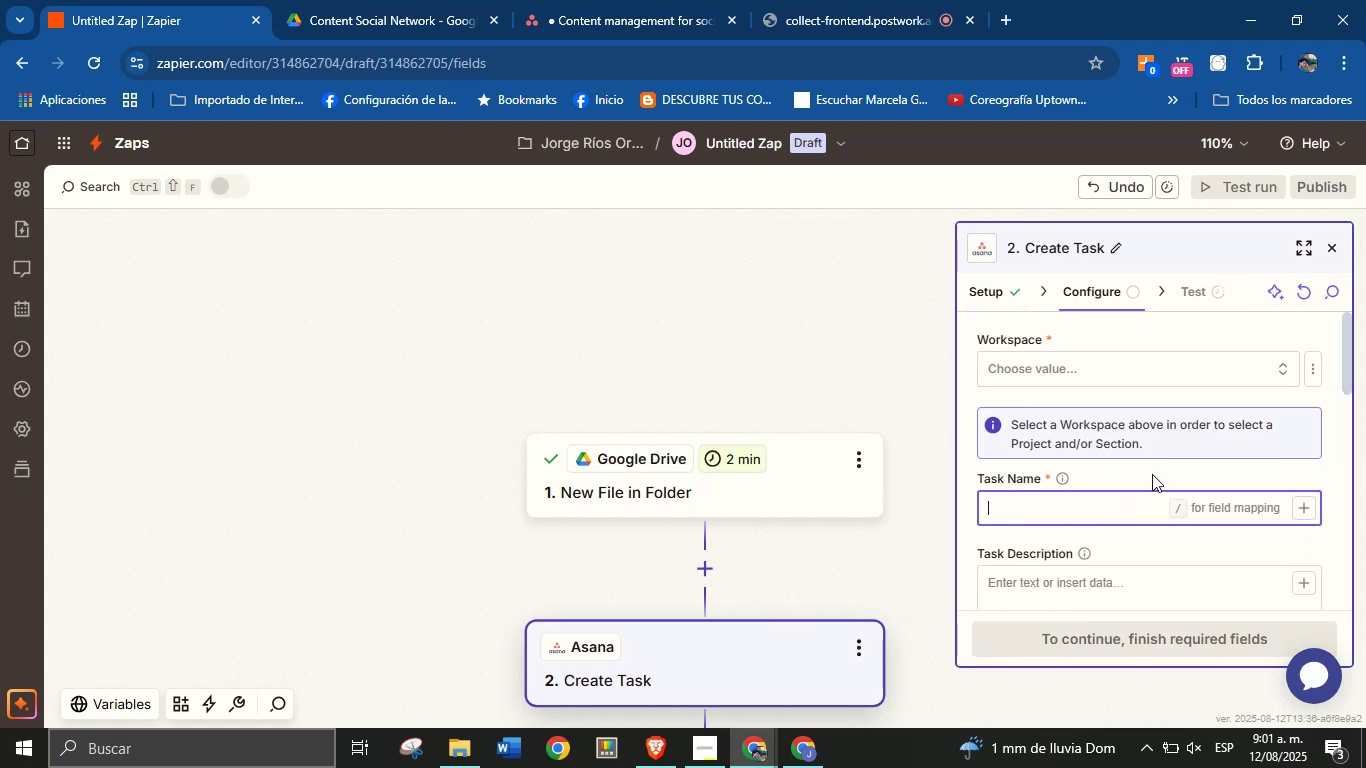 
left_click([1152, 474])
 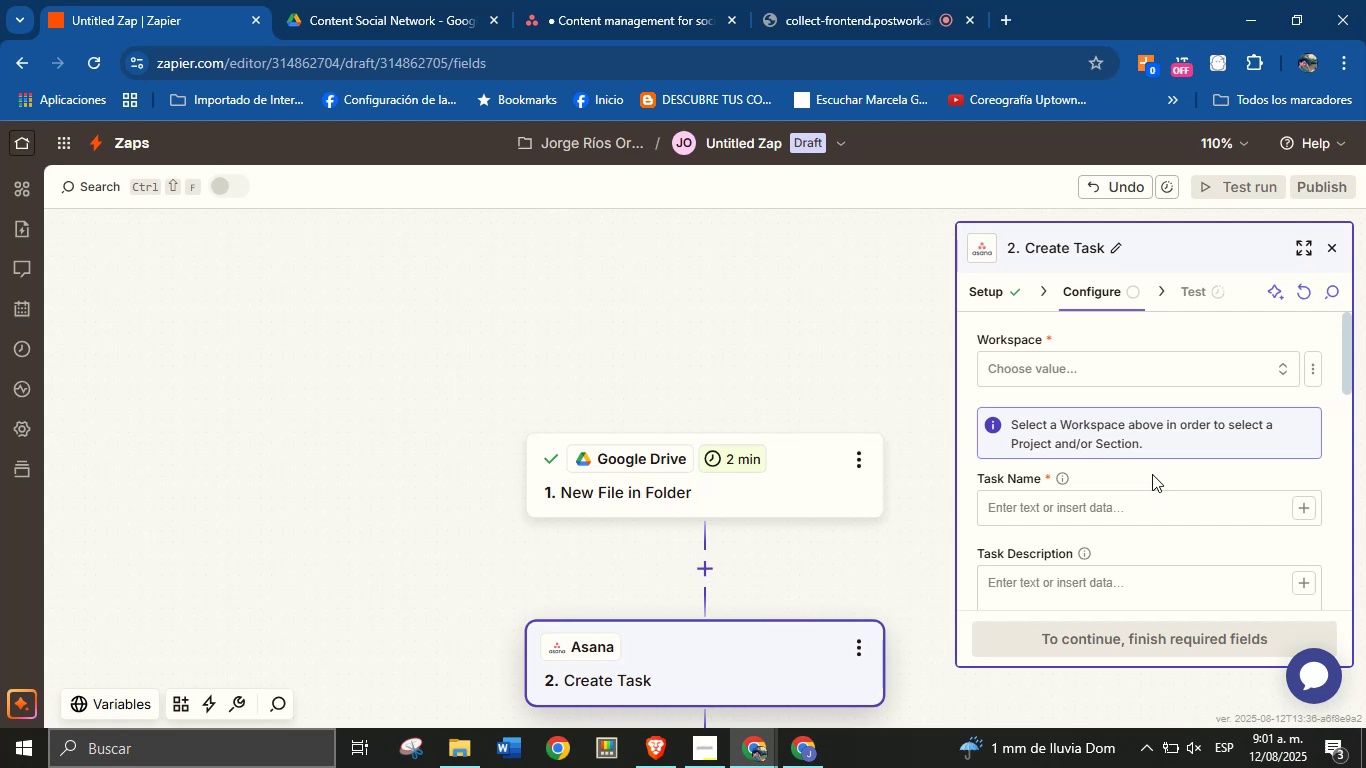 
wait(6.32)
 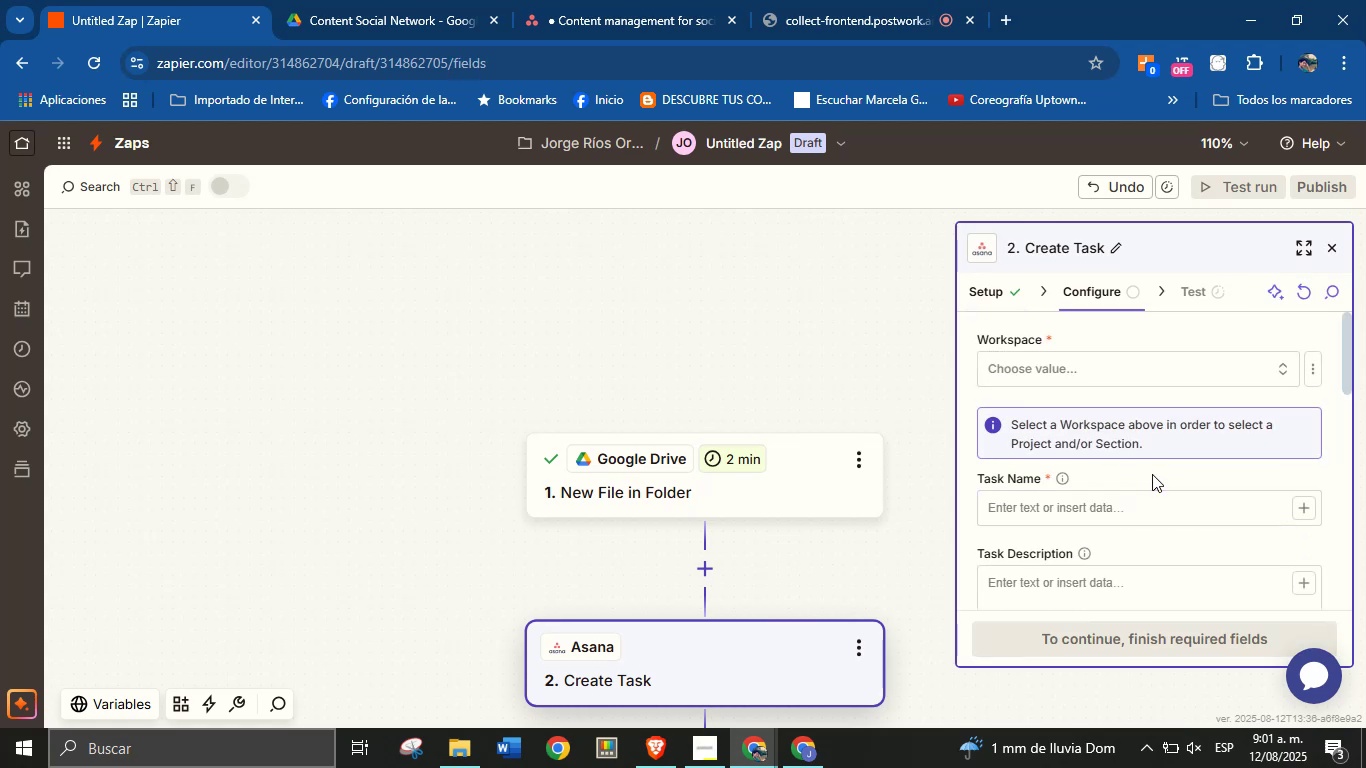 
left_click([989, 282])
 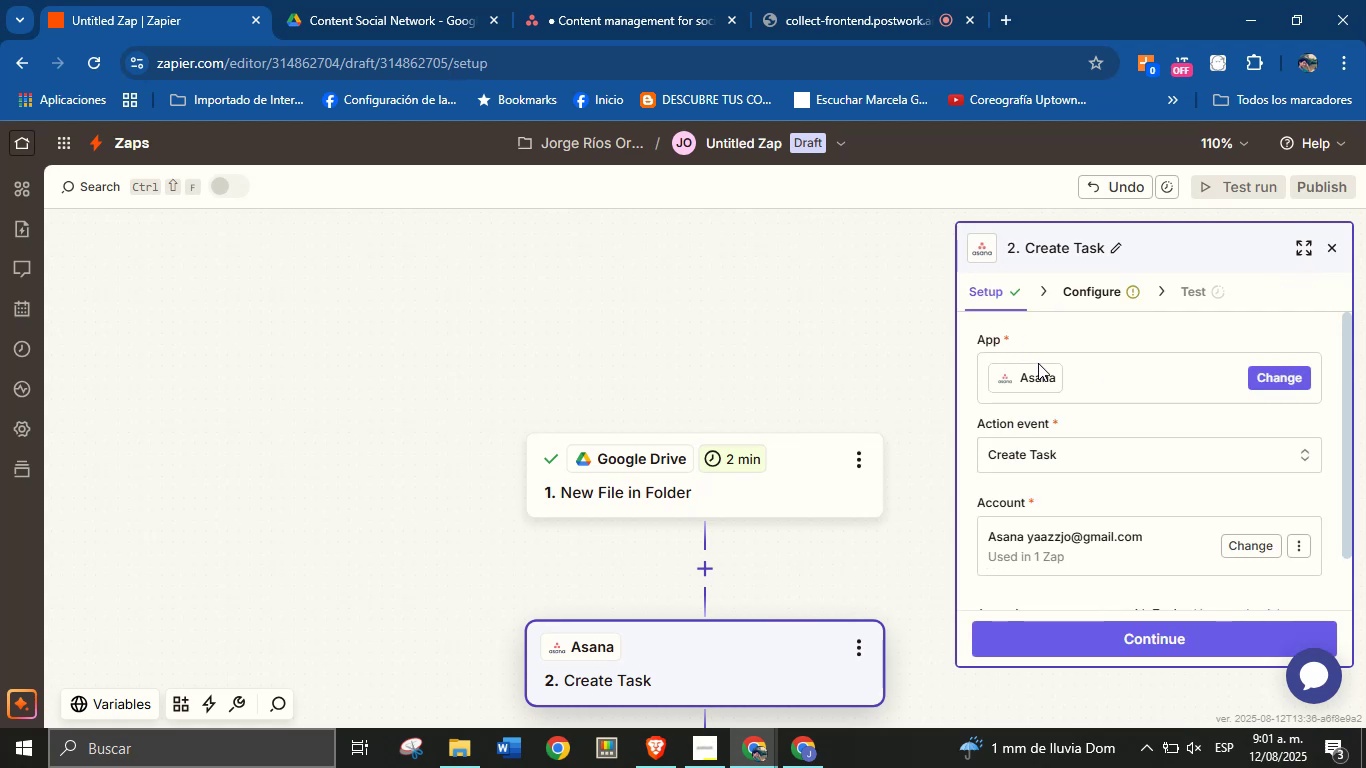 
scroll: coordinate [1126, 498], scroll_direction: down, amount: 3.0
 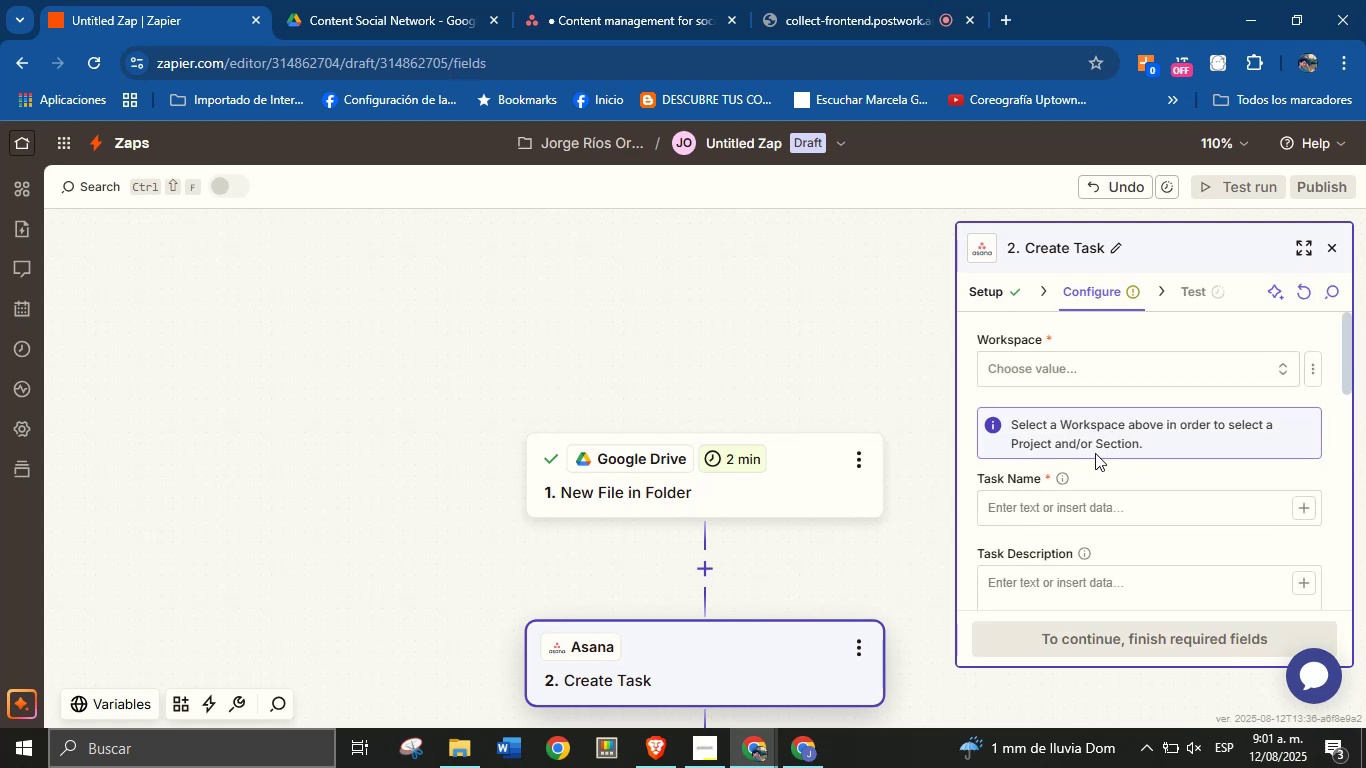 
left_click([1104, 373])
 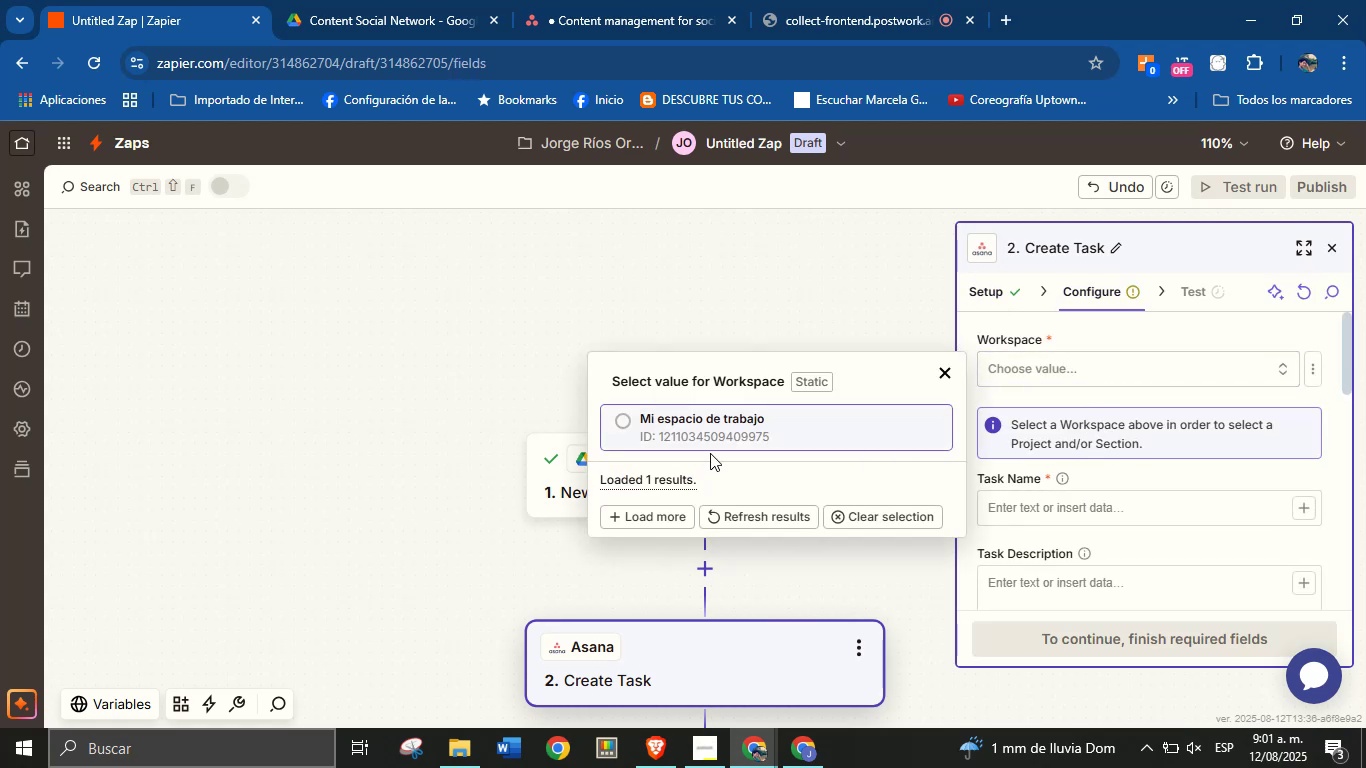 
left_click([704, 423])
 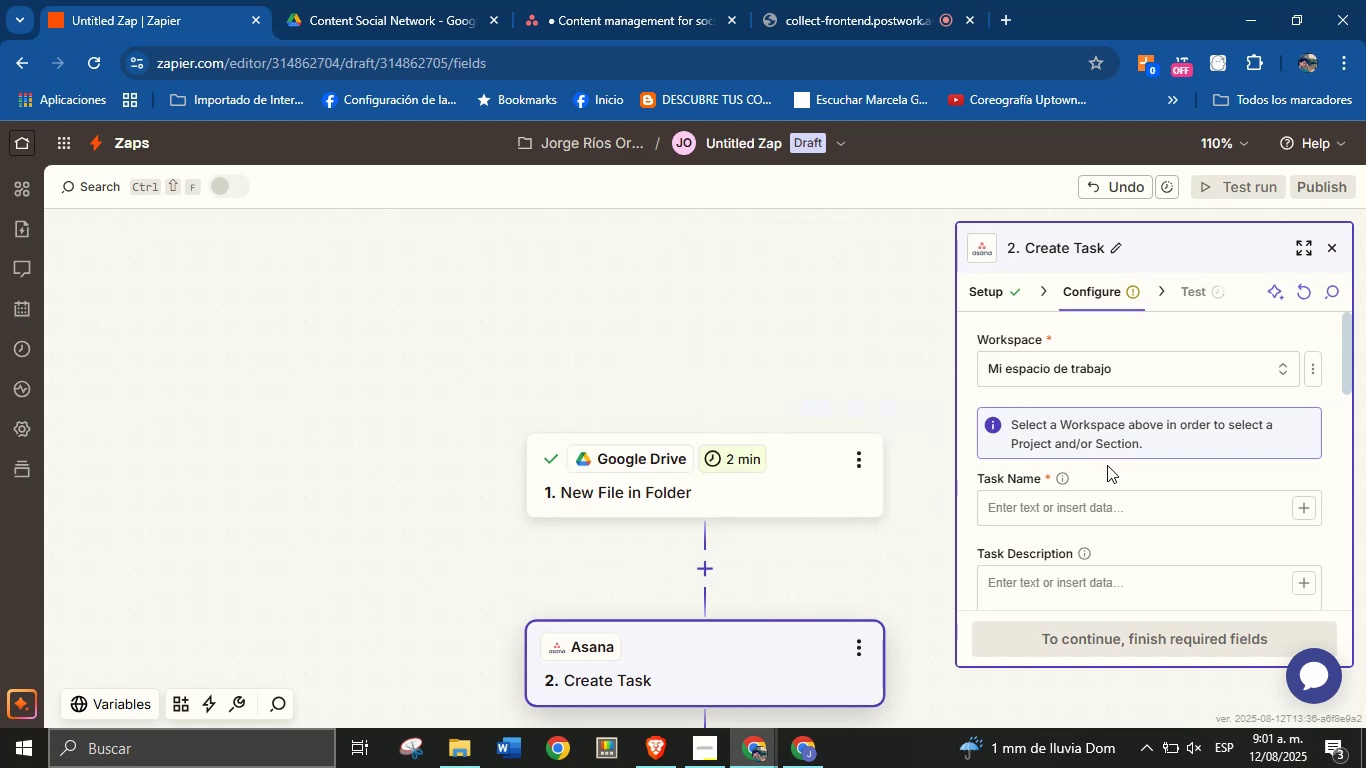 
left_click([1113, 476])
 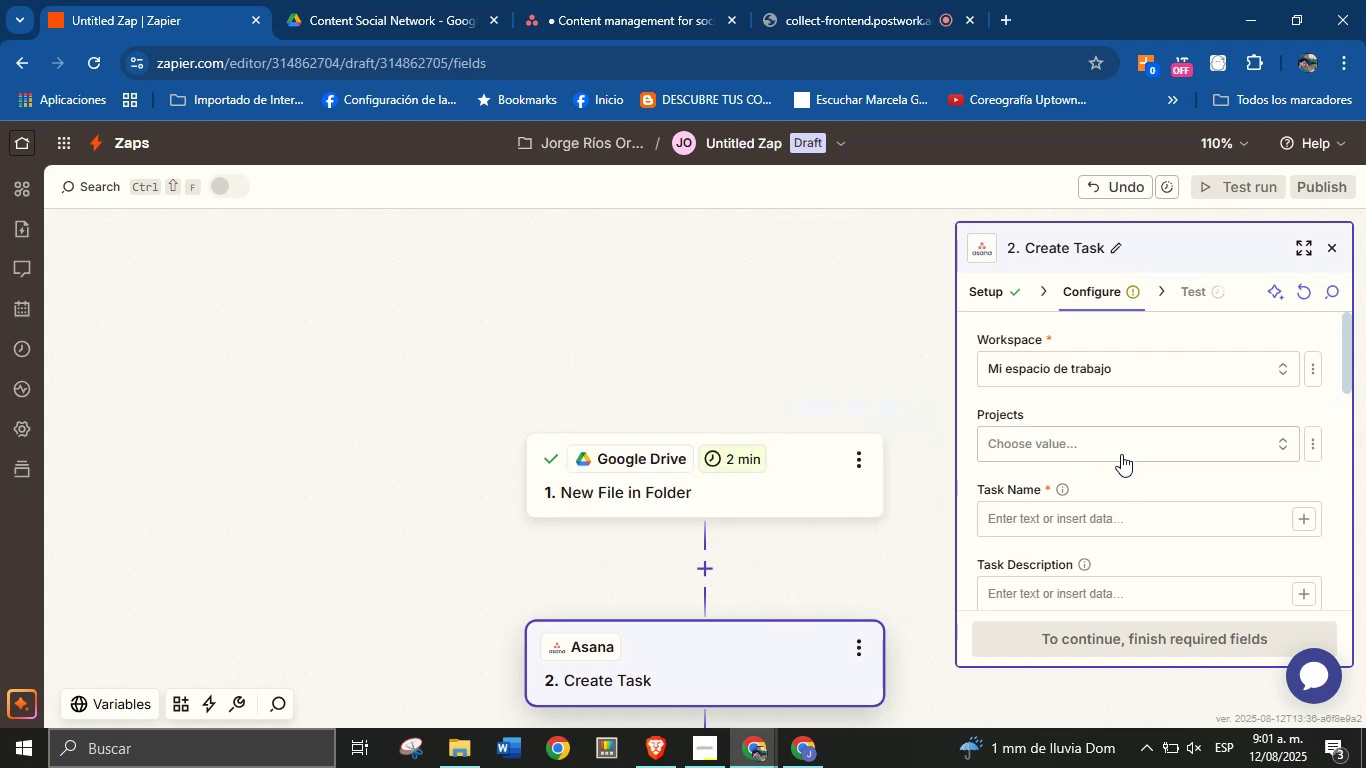 
left_click([1122, 445])
 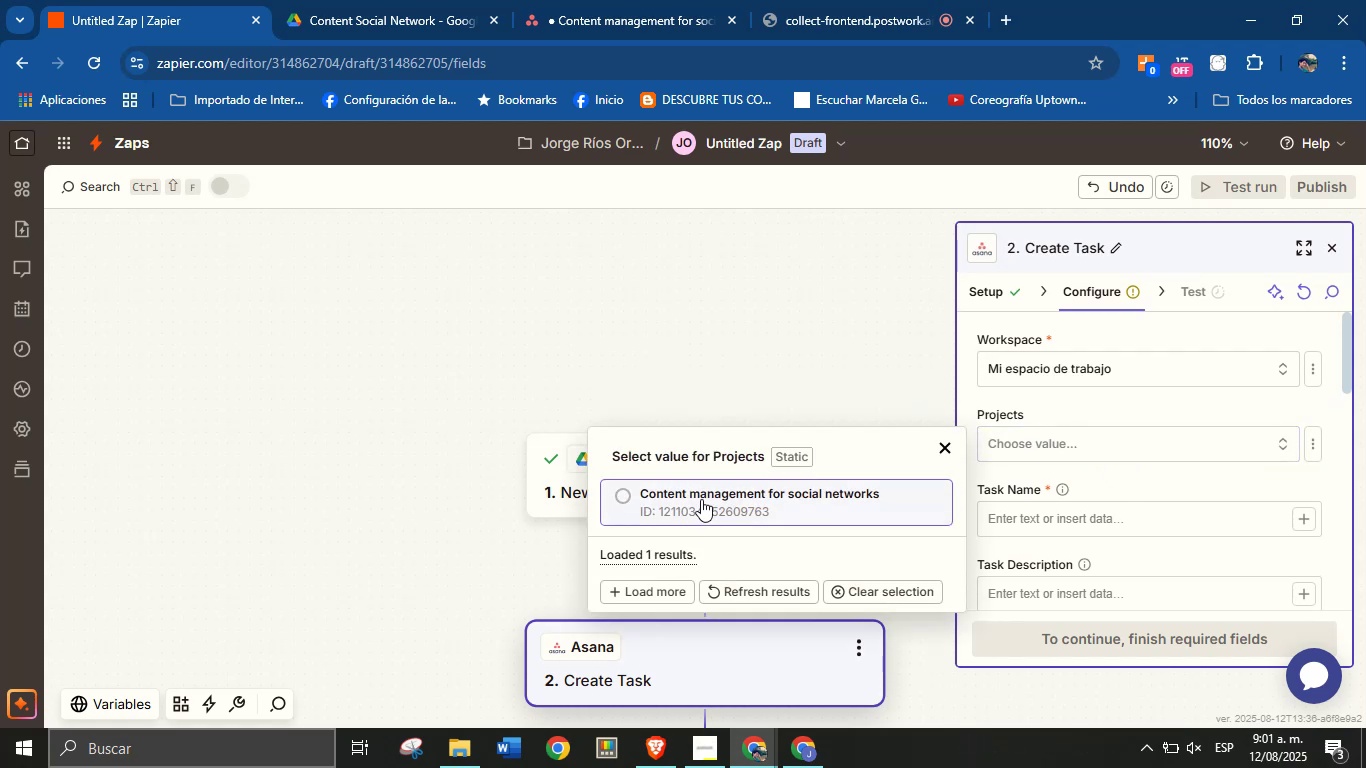 
left_click([737, 495])
 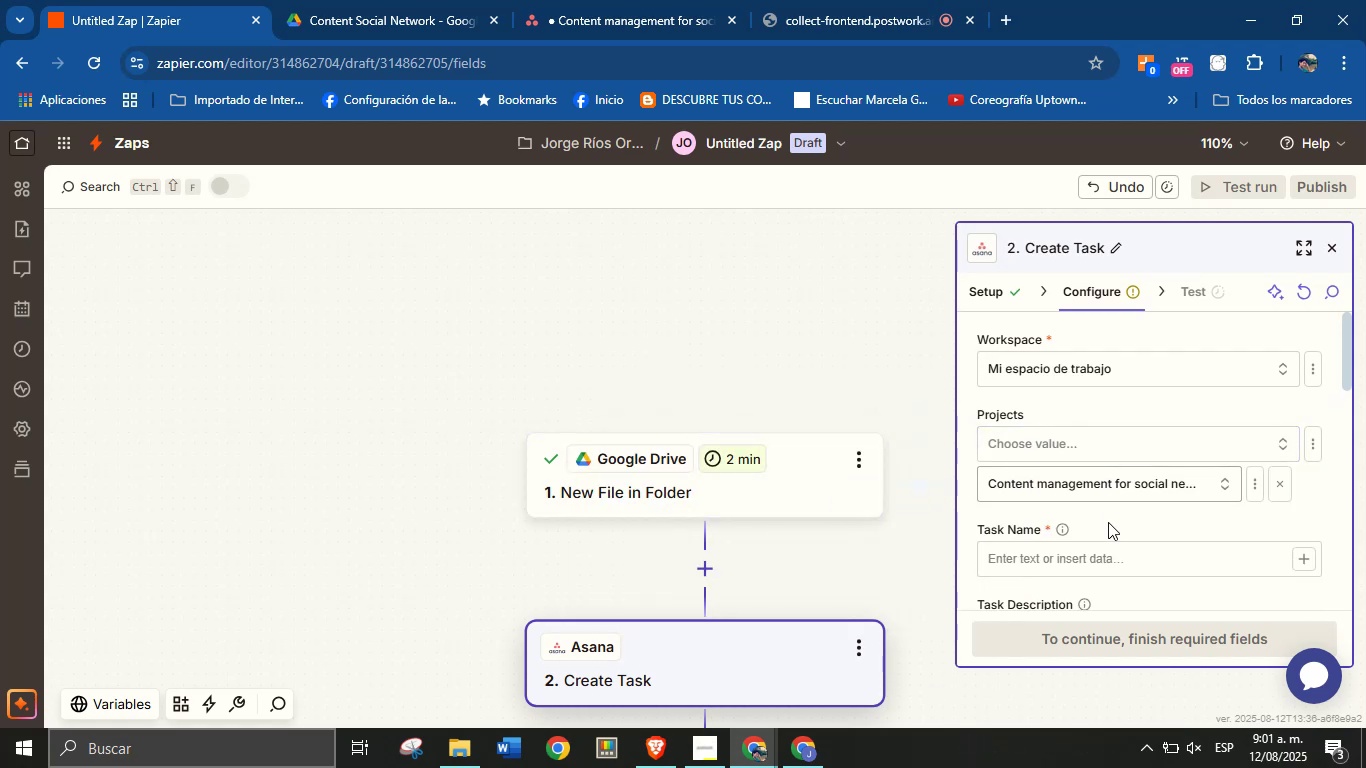 
left_click([1117, 523])
 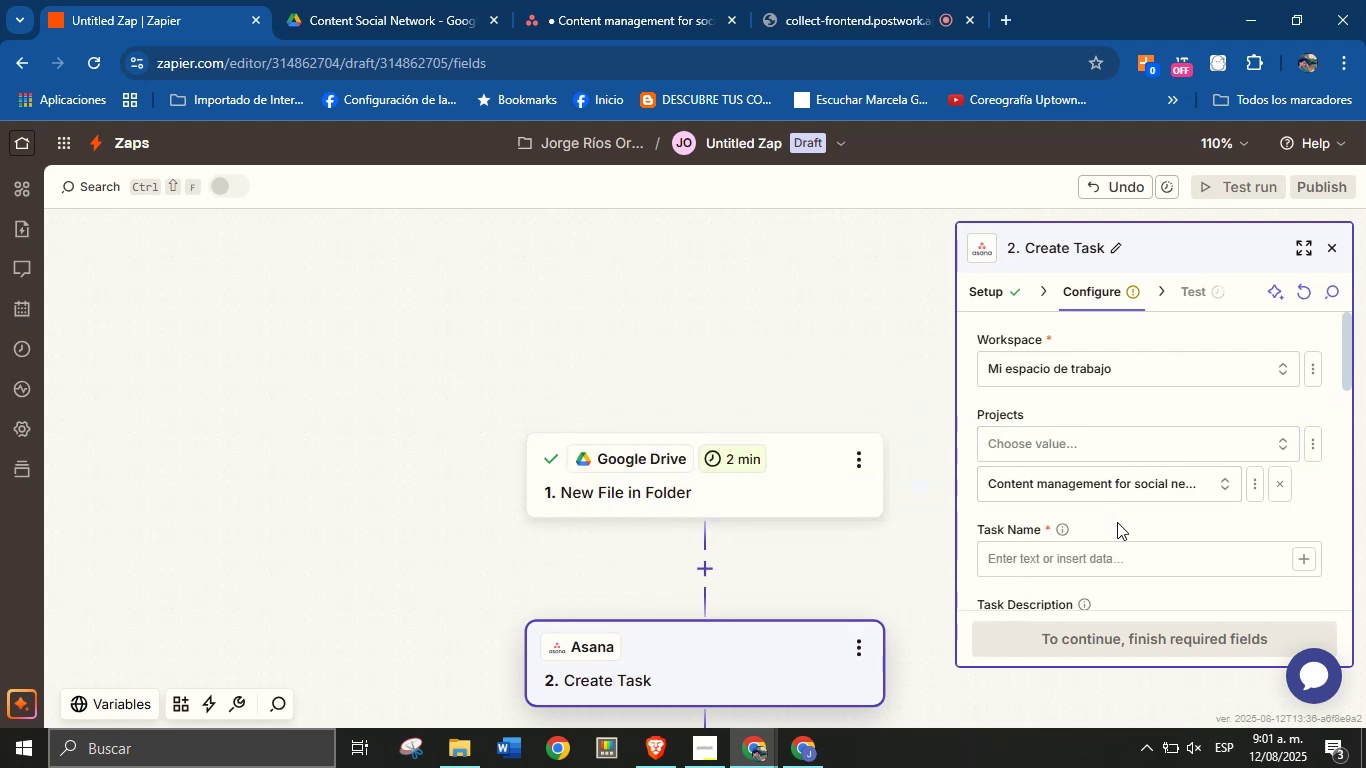 
scroll: coordinate [1152, 473], scroll_direction: down, amount: 2.0
 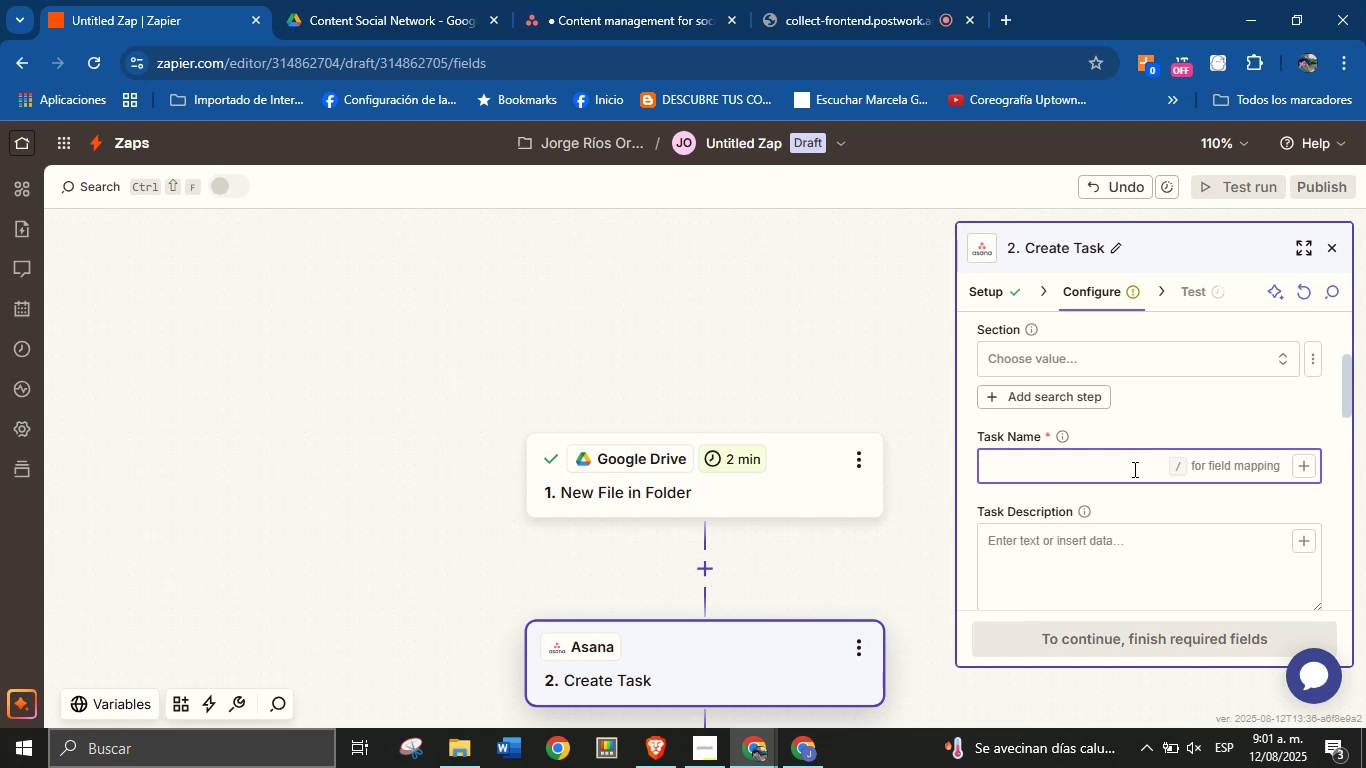 
wait(7.77)
 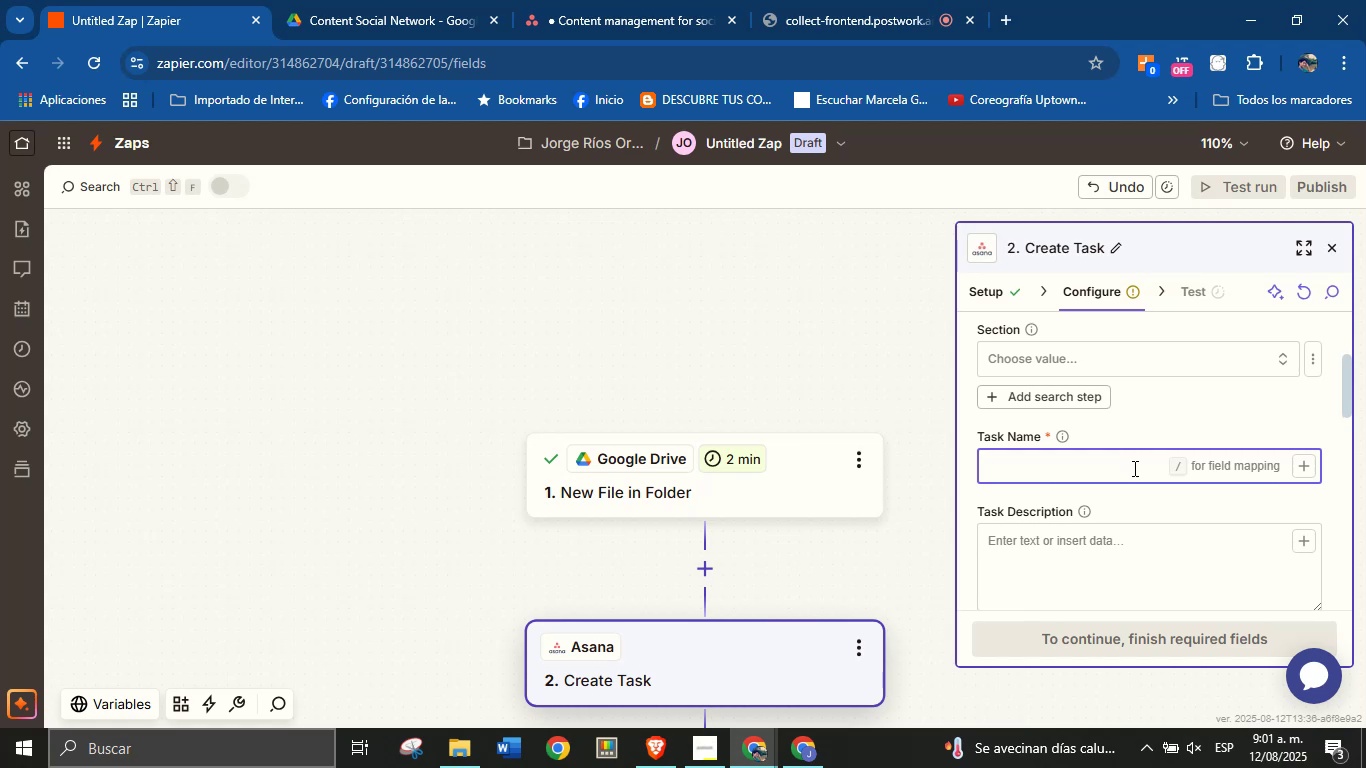 
key(CapsLock)
 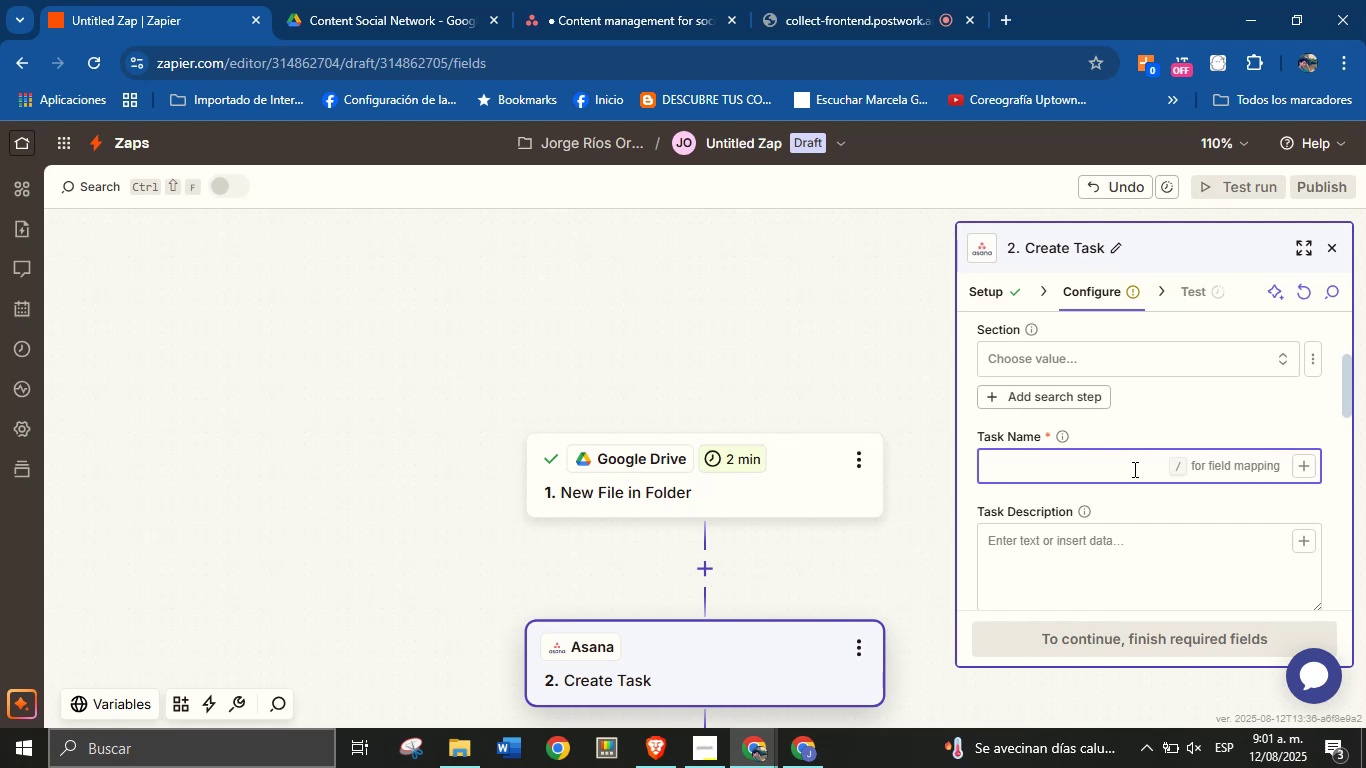 
wait(7.29)
 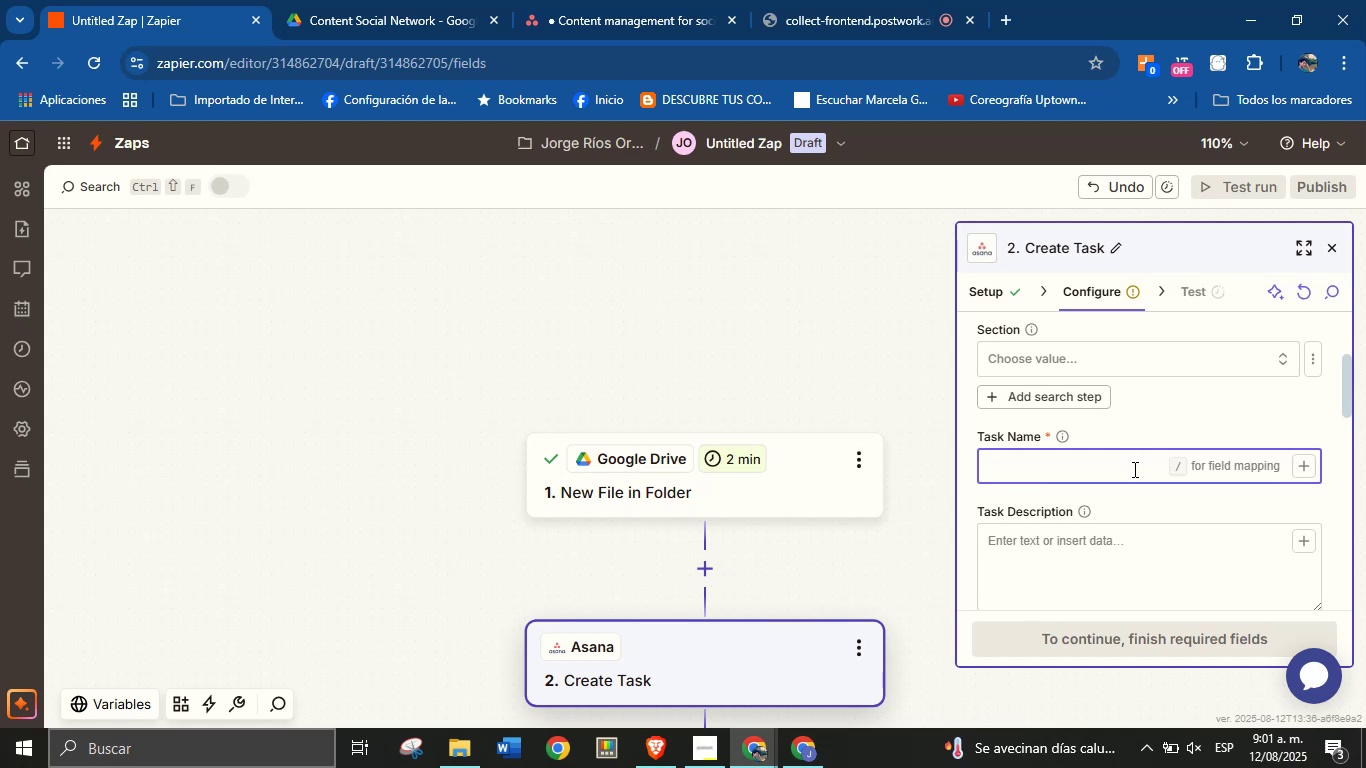 
type(Review )
 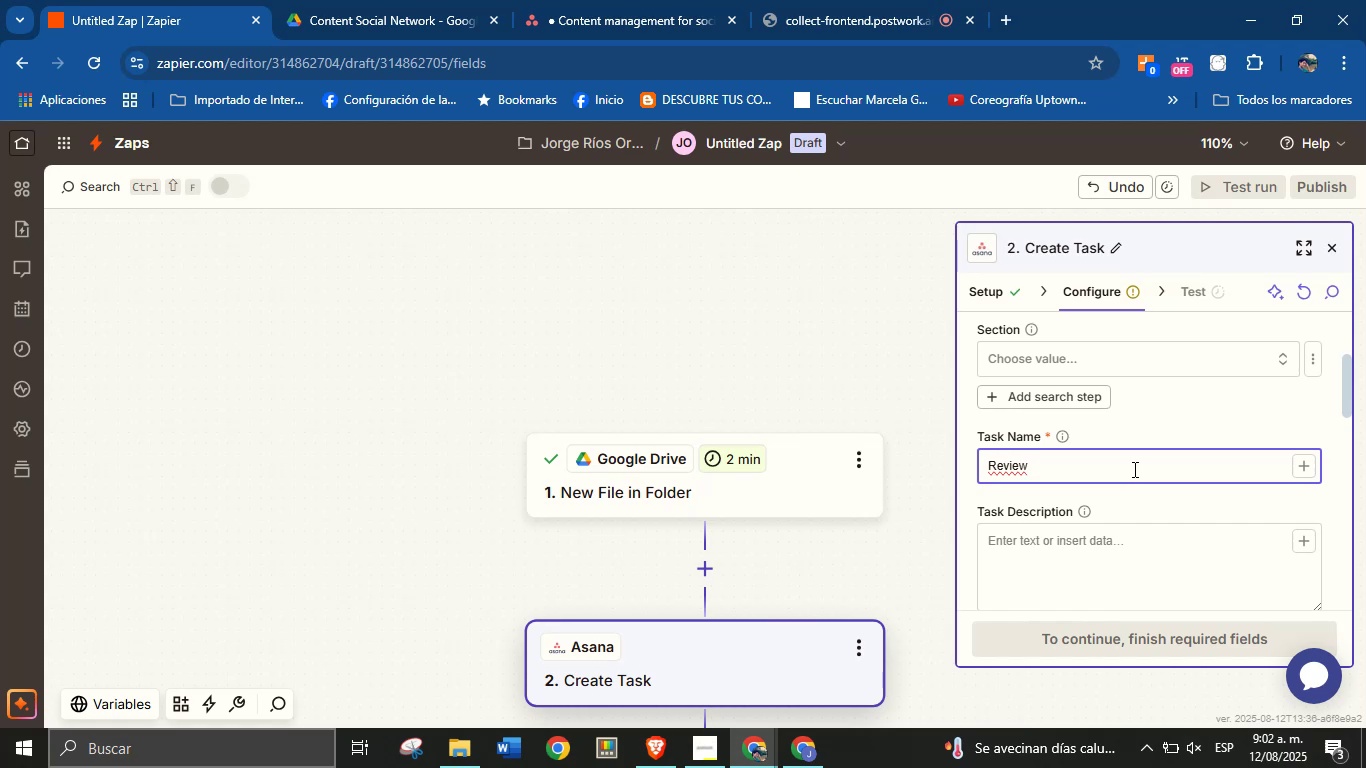 
wait(14.34)
 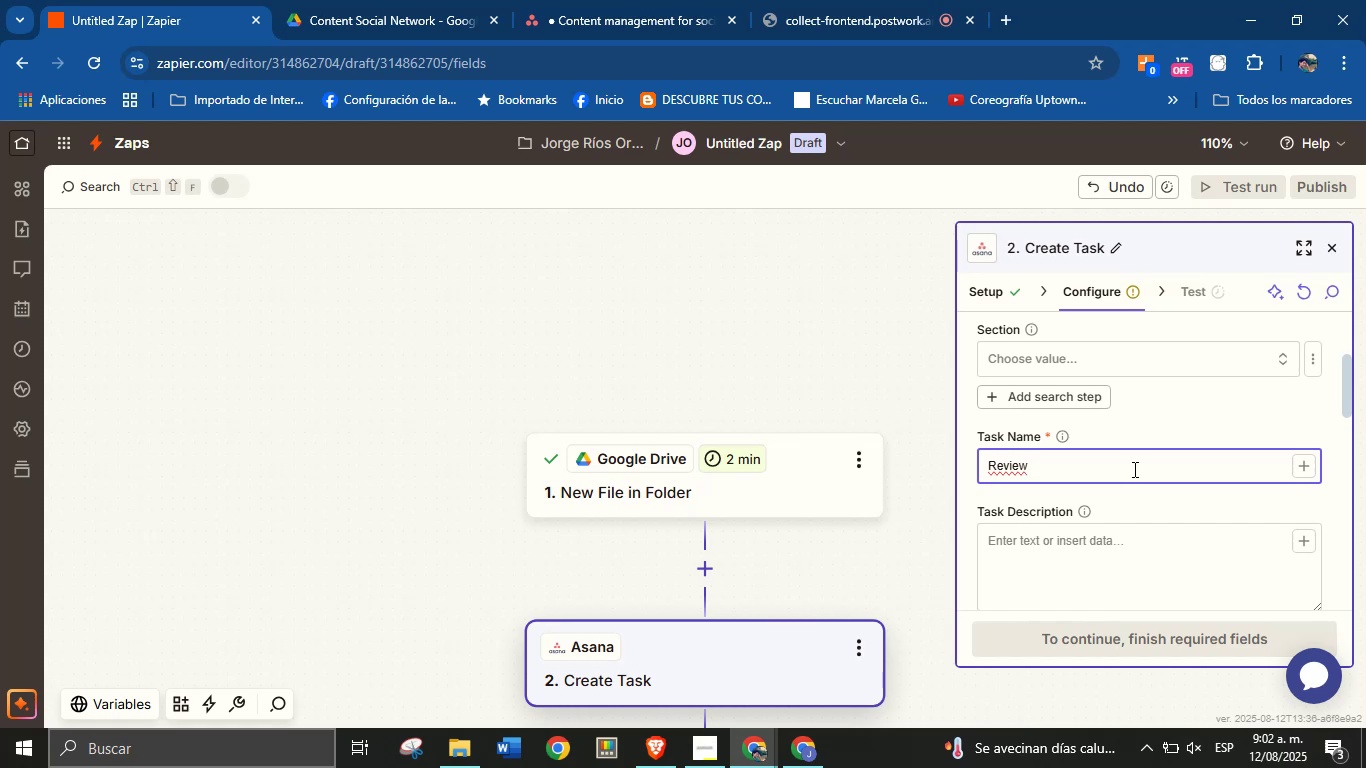 
type(content)
 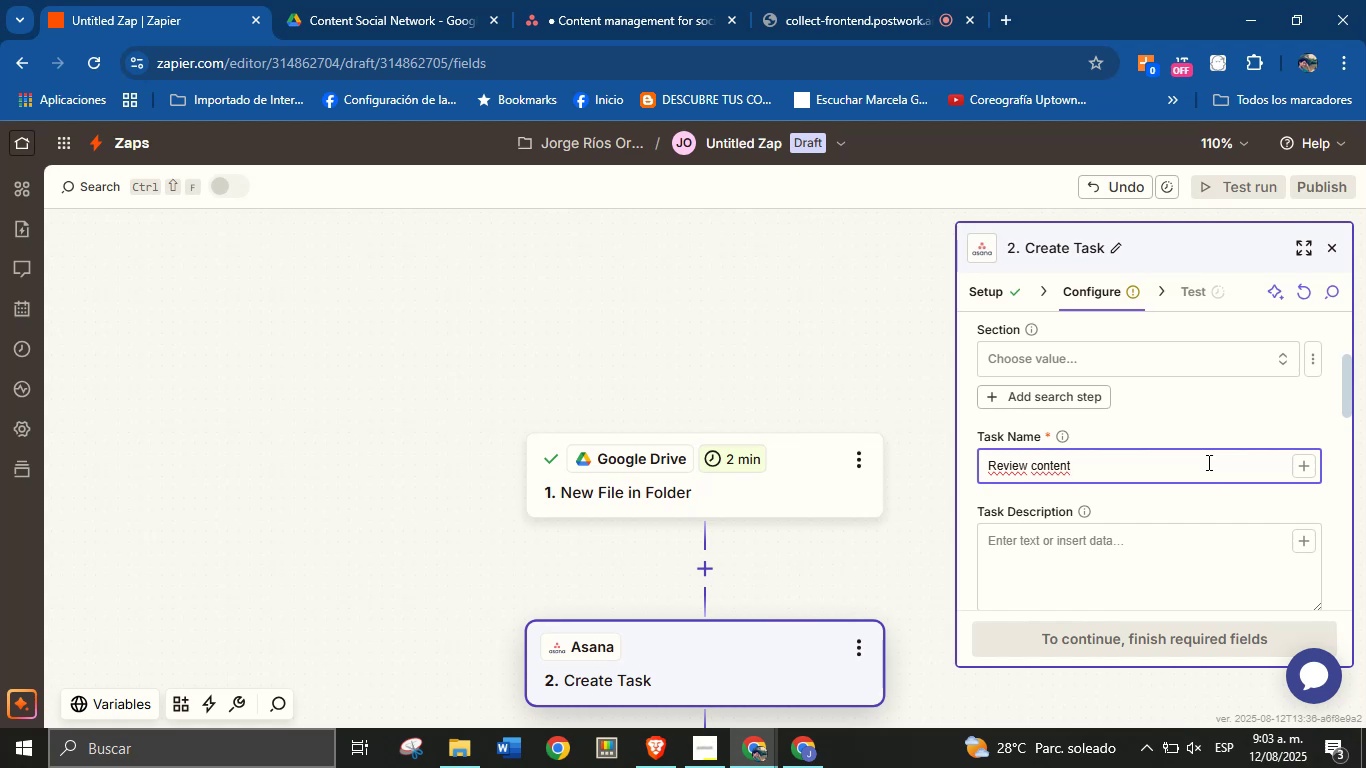 
wait(53.63)
 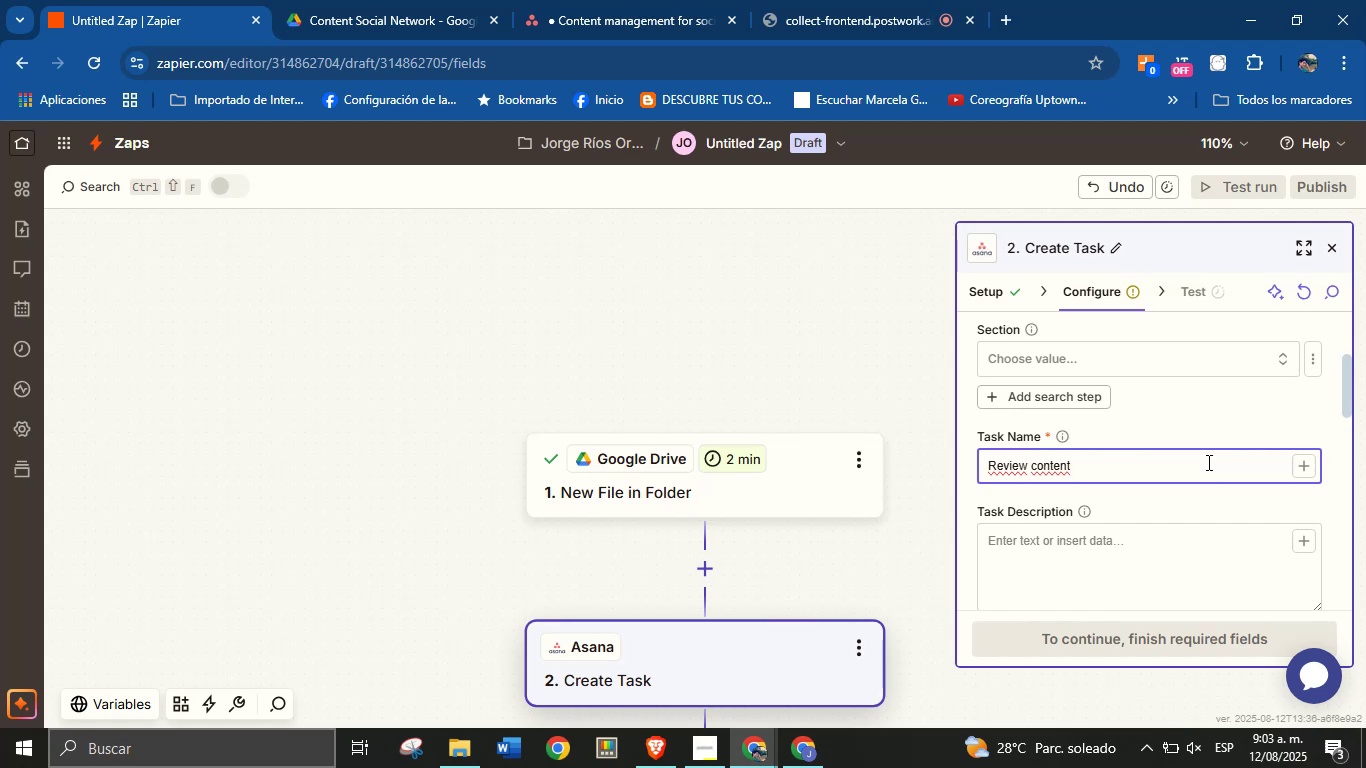 
scroll: coordinate [1207, 462], scroll_direction: up, amount: 1.0
 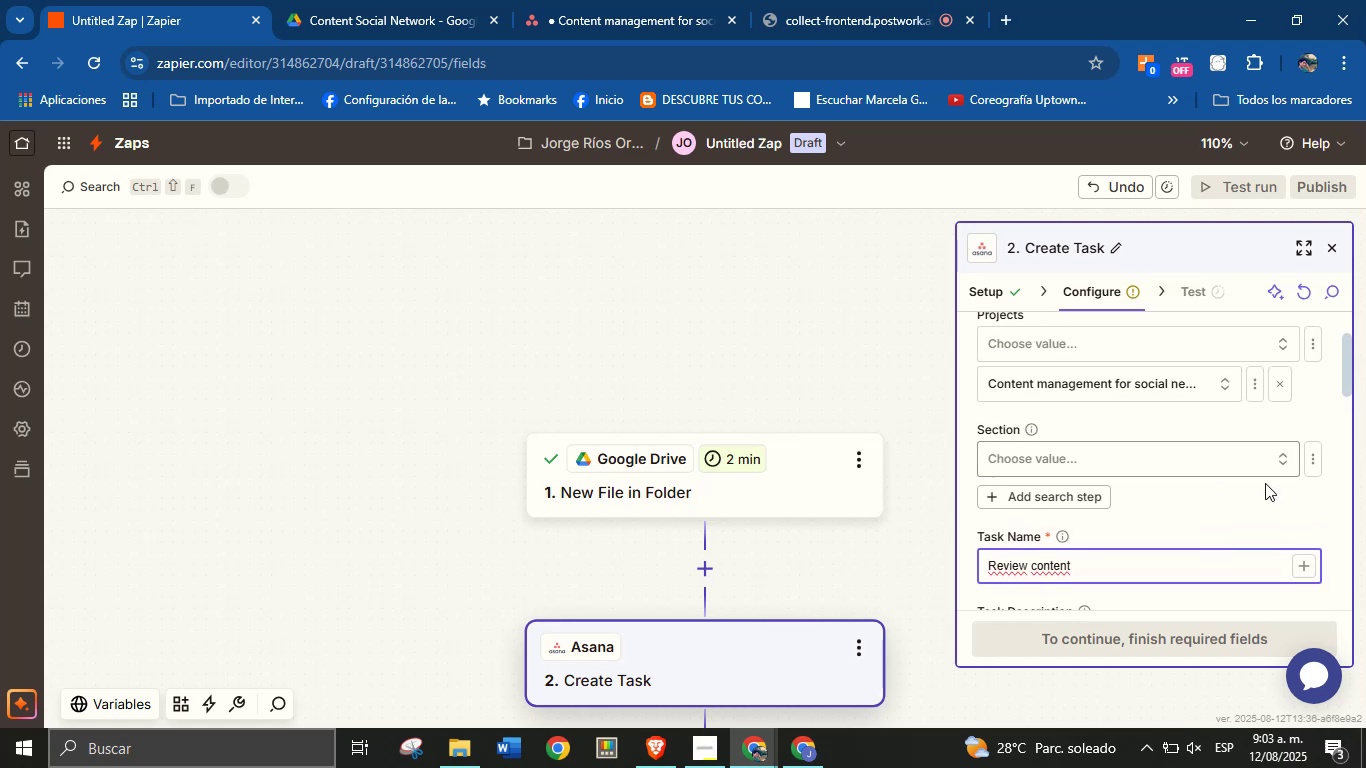 
scroll: coordinate [1265, 469], scroll_direction: down, amount: 1.0
 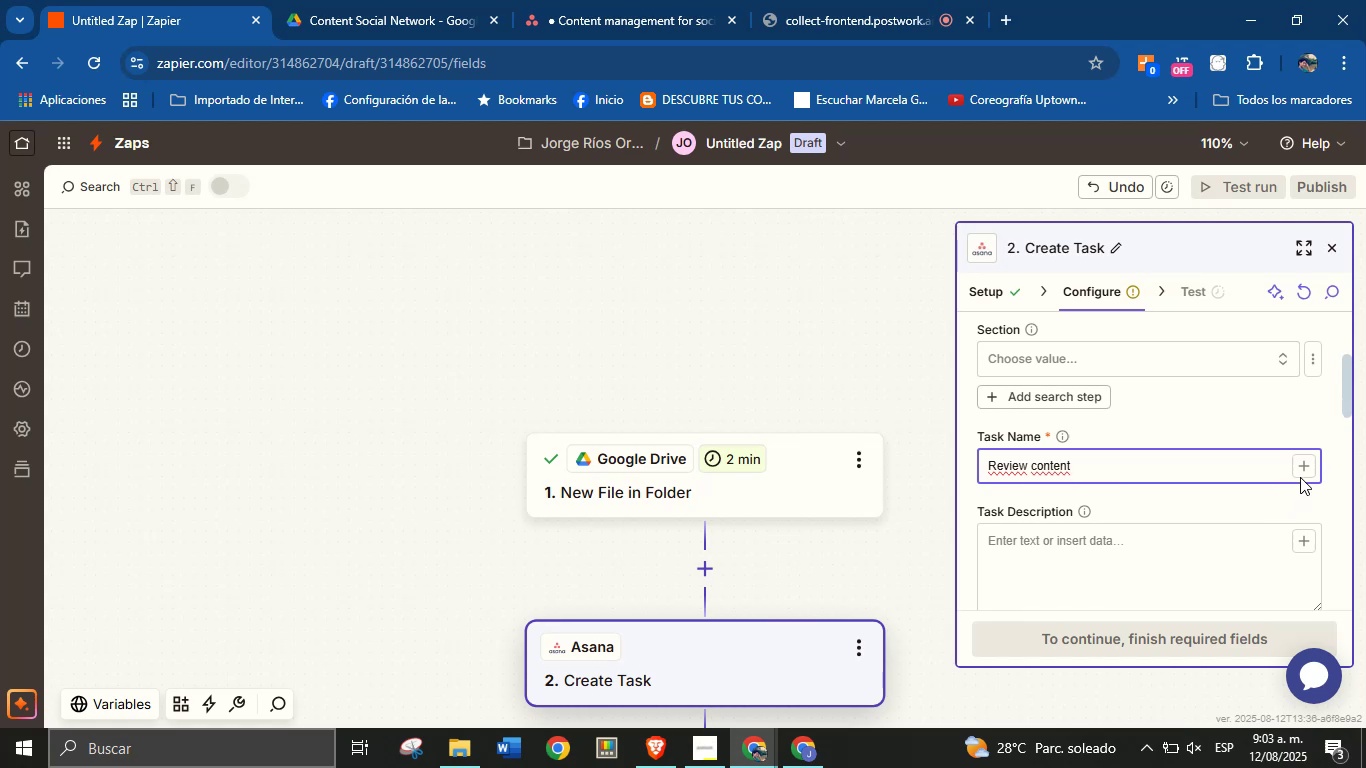 
left_click([1300, 472])
 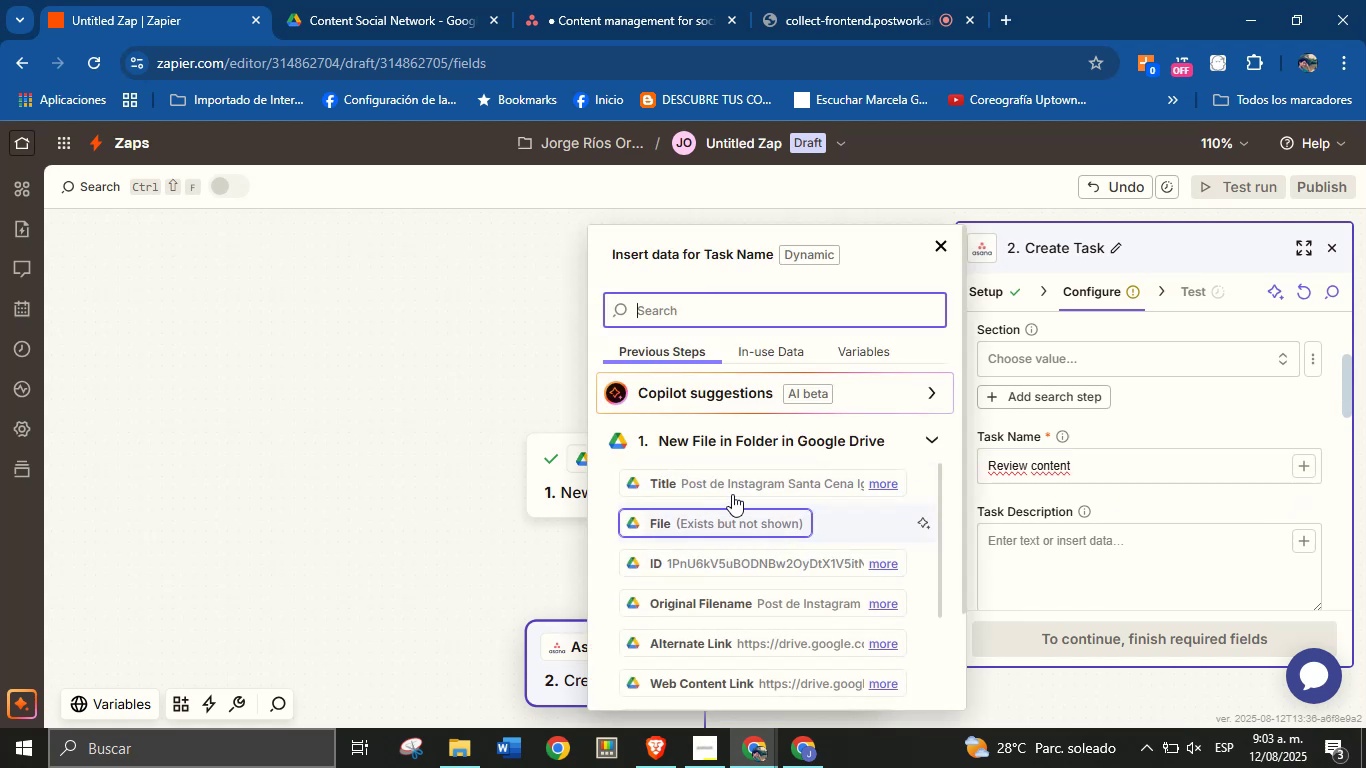 
left_click([309, 0])
 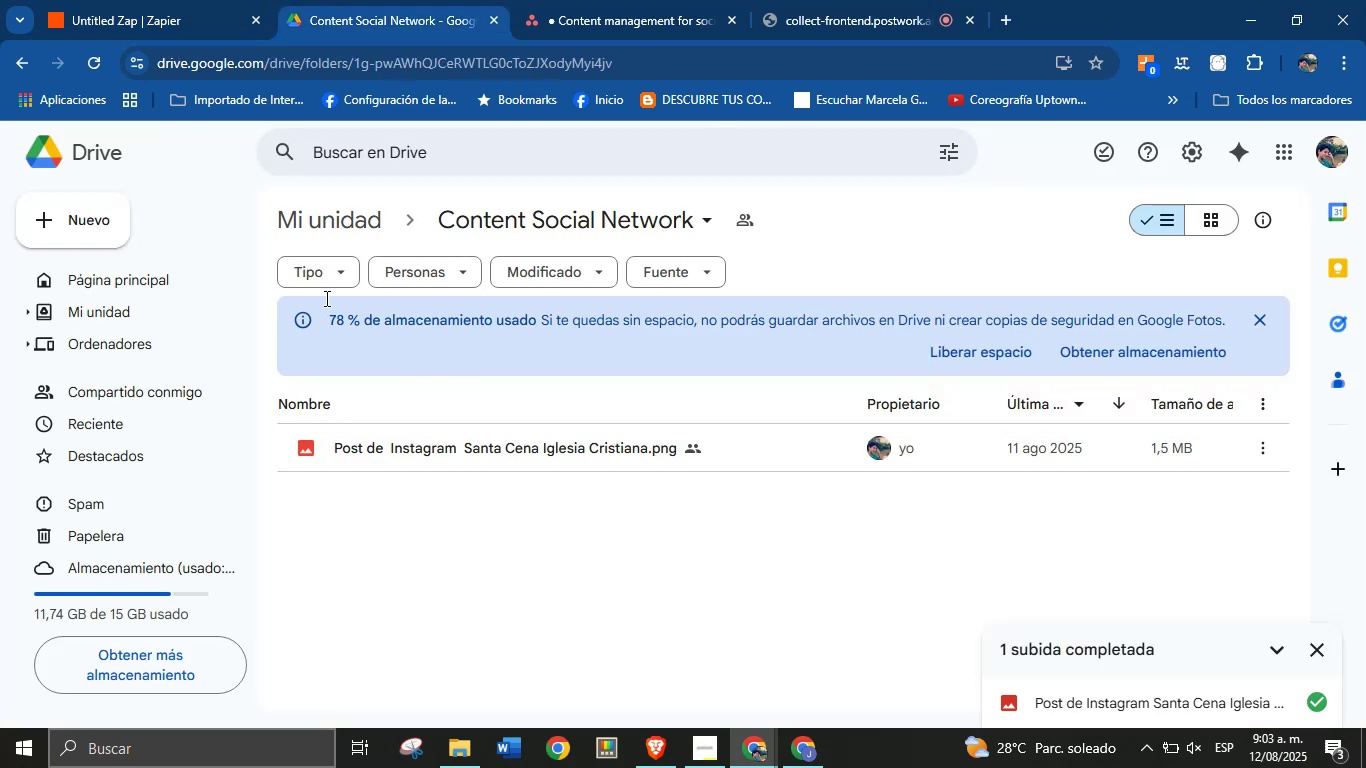 
left_click([130, 0])
 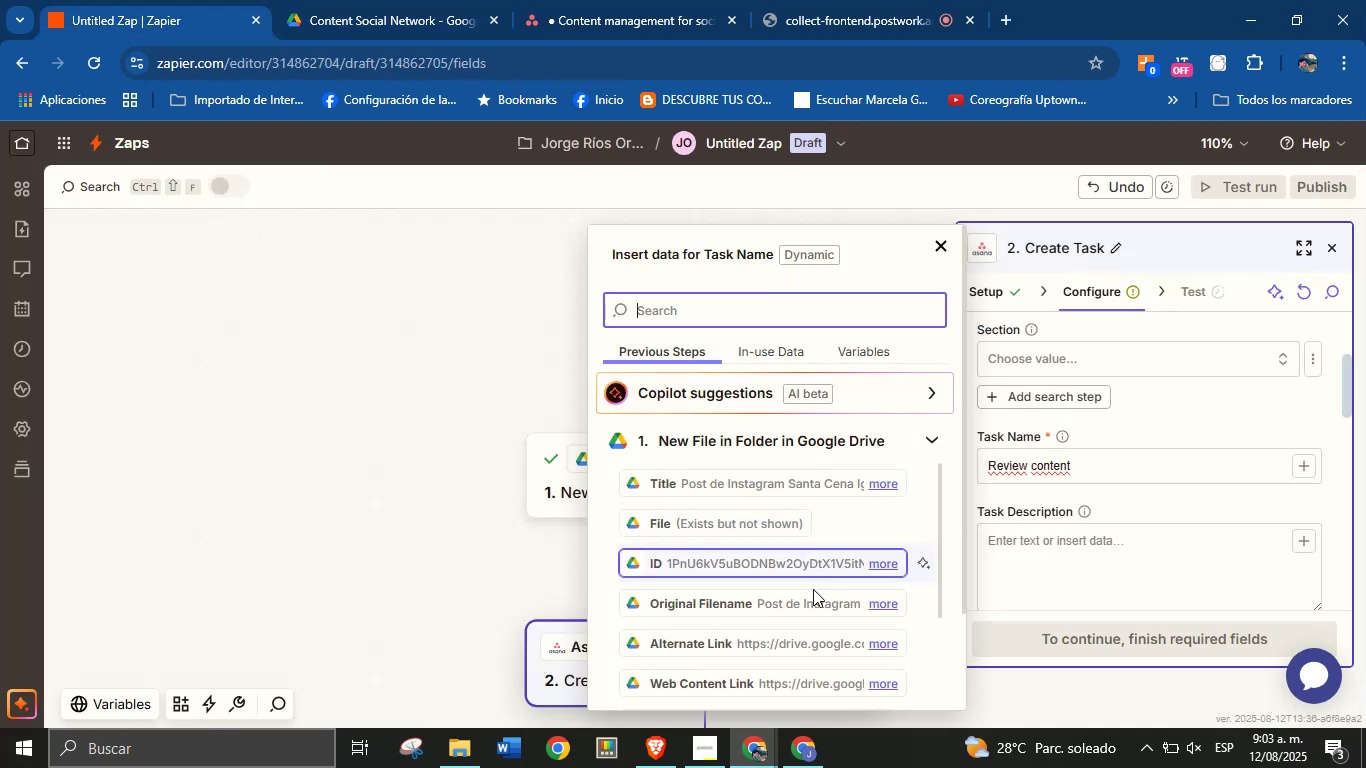 
scroll: coordinate [768, 563], scroll_direction: down, amount: 5.0
 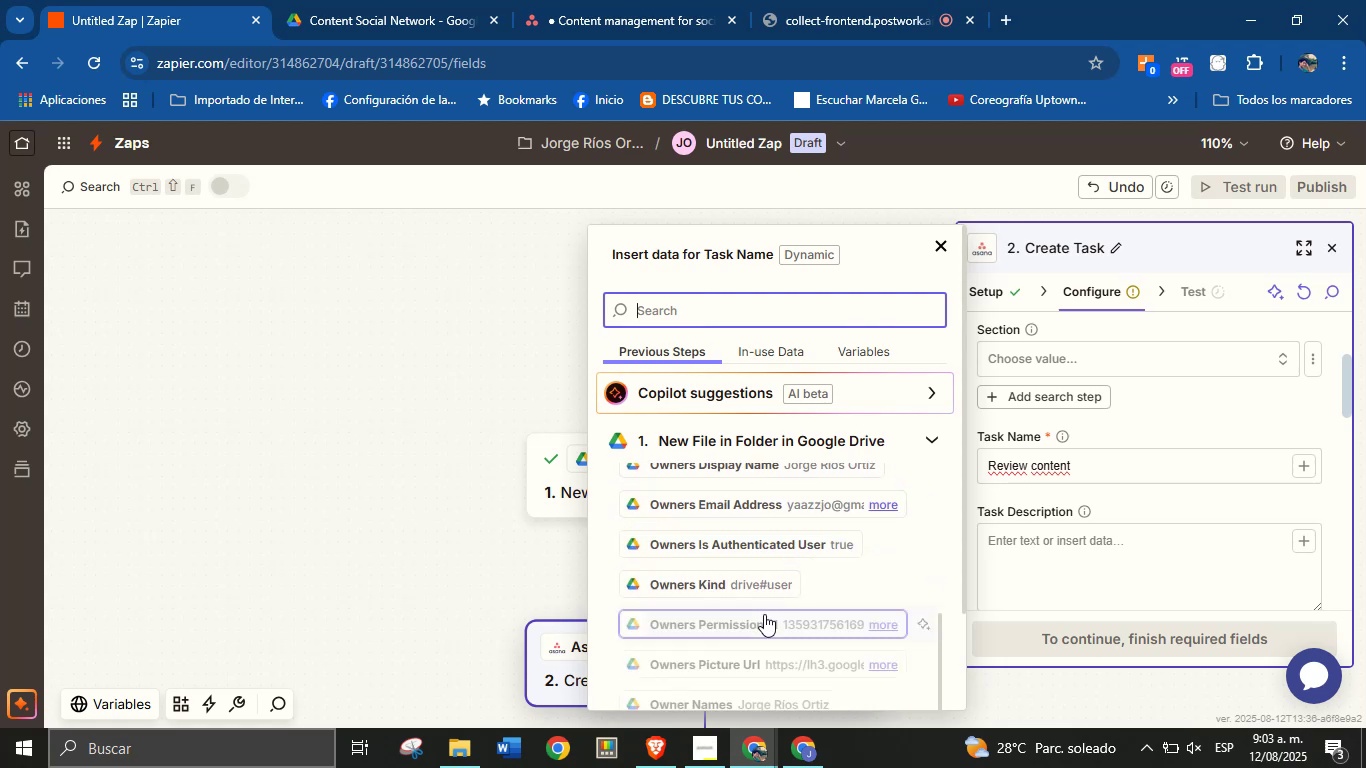 
scroll: coordinate [744, 555], scroll_direction: up, amount: 7.0
 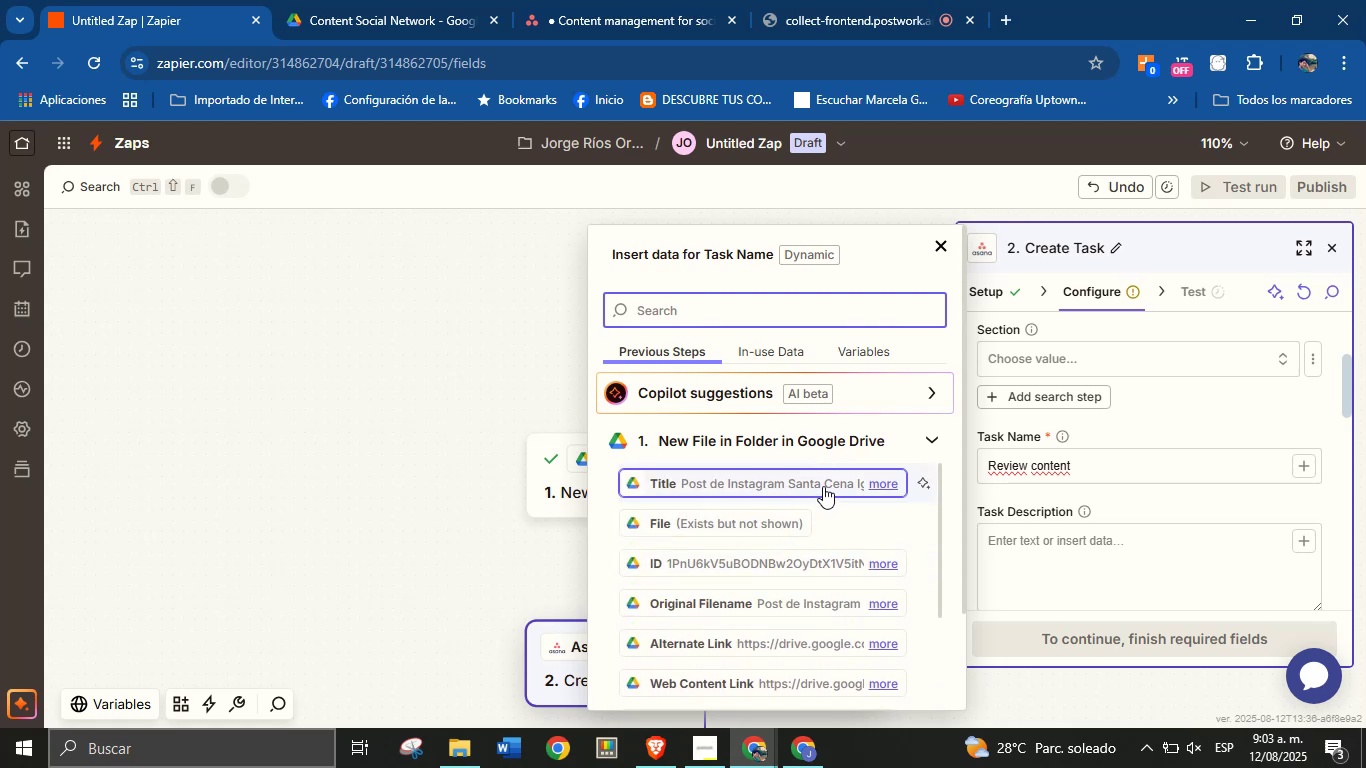 
left_click([823, 486])
 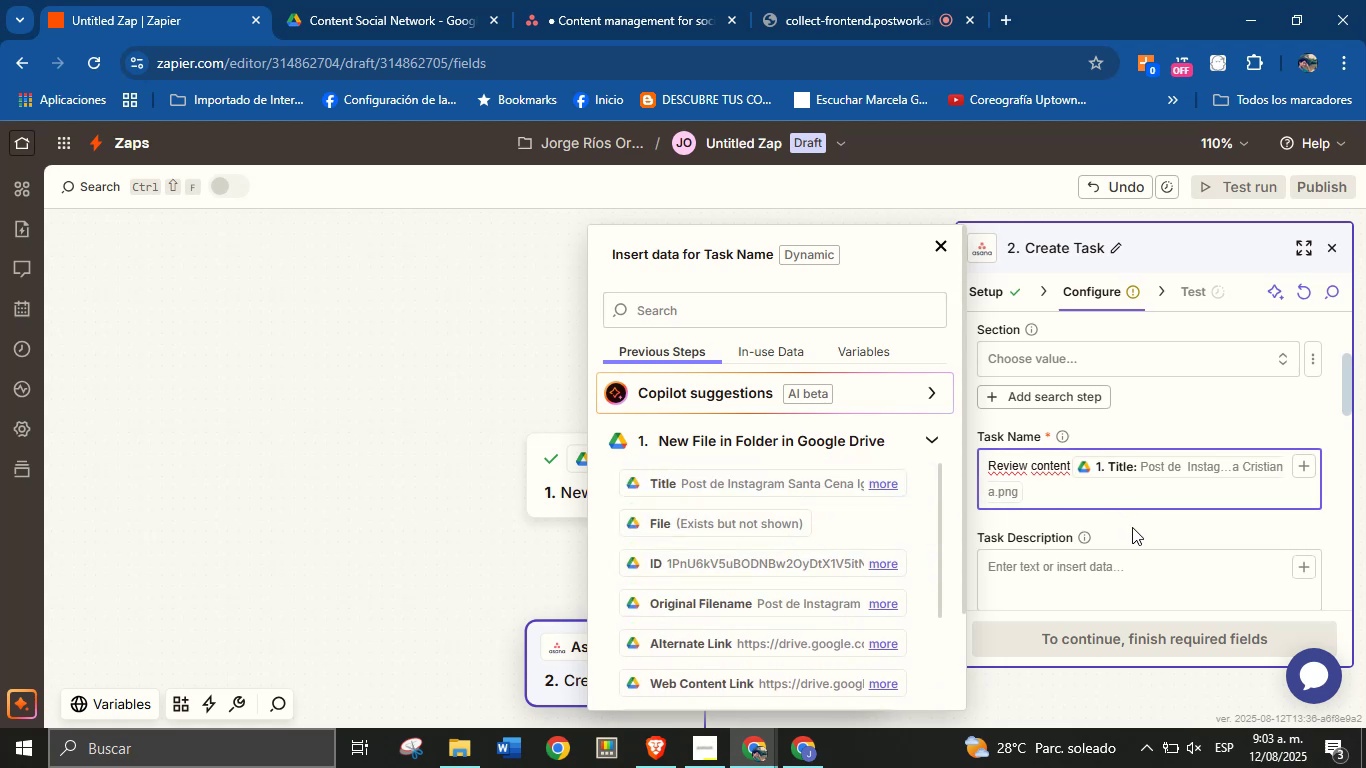 
left_click([1135, 526])
 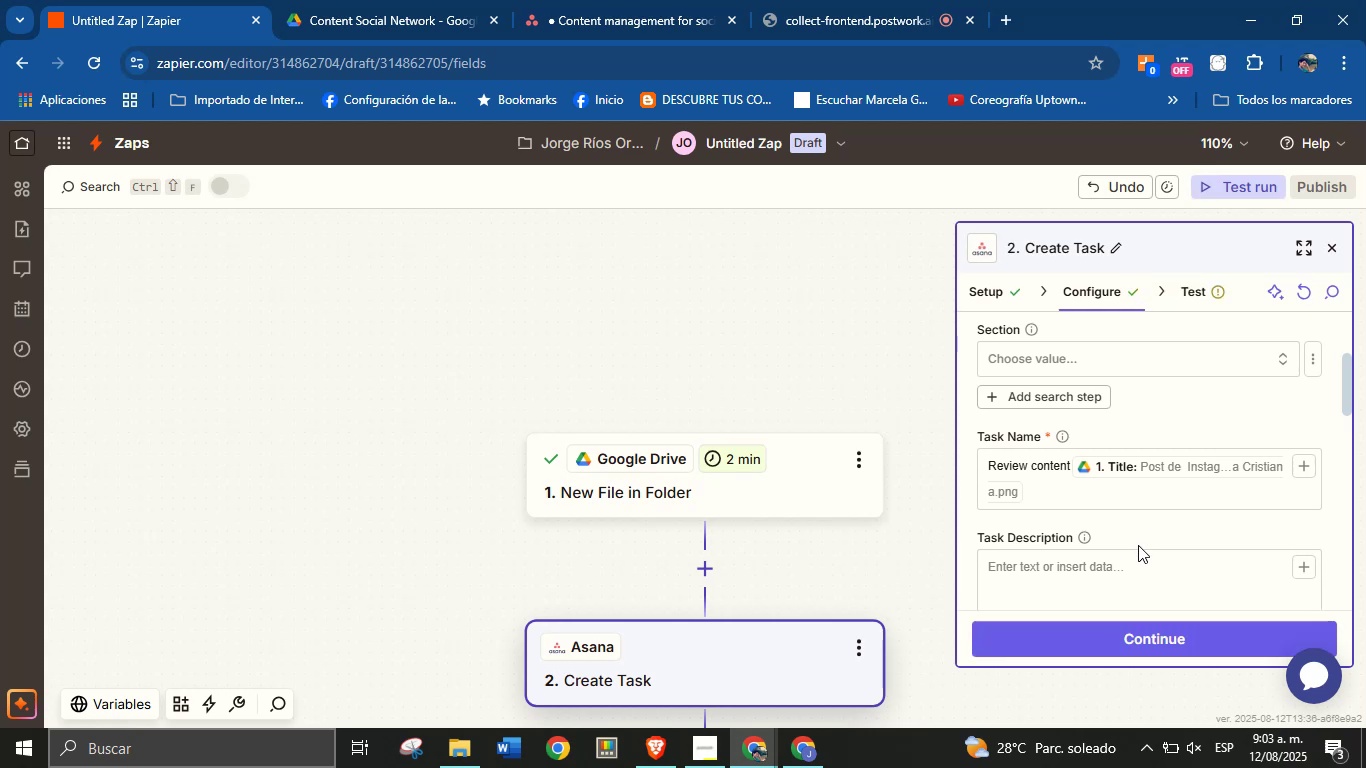 
left_click([1122, 583])
 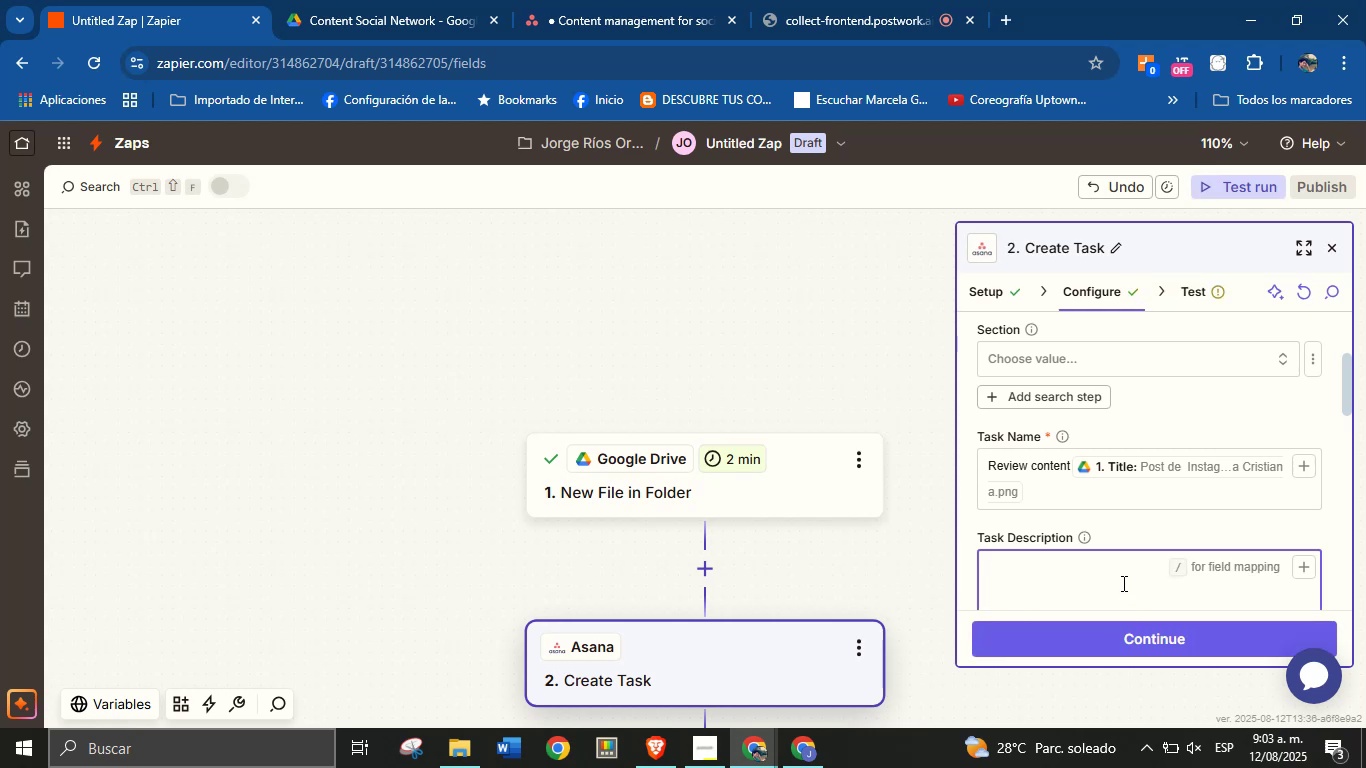 
type(New content for review)
 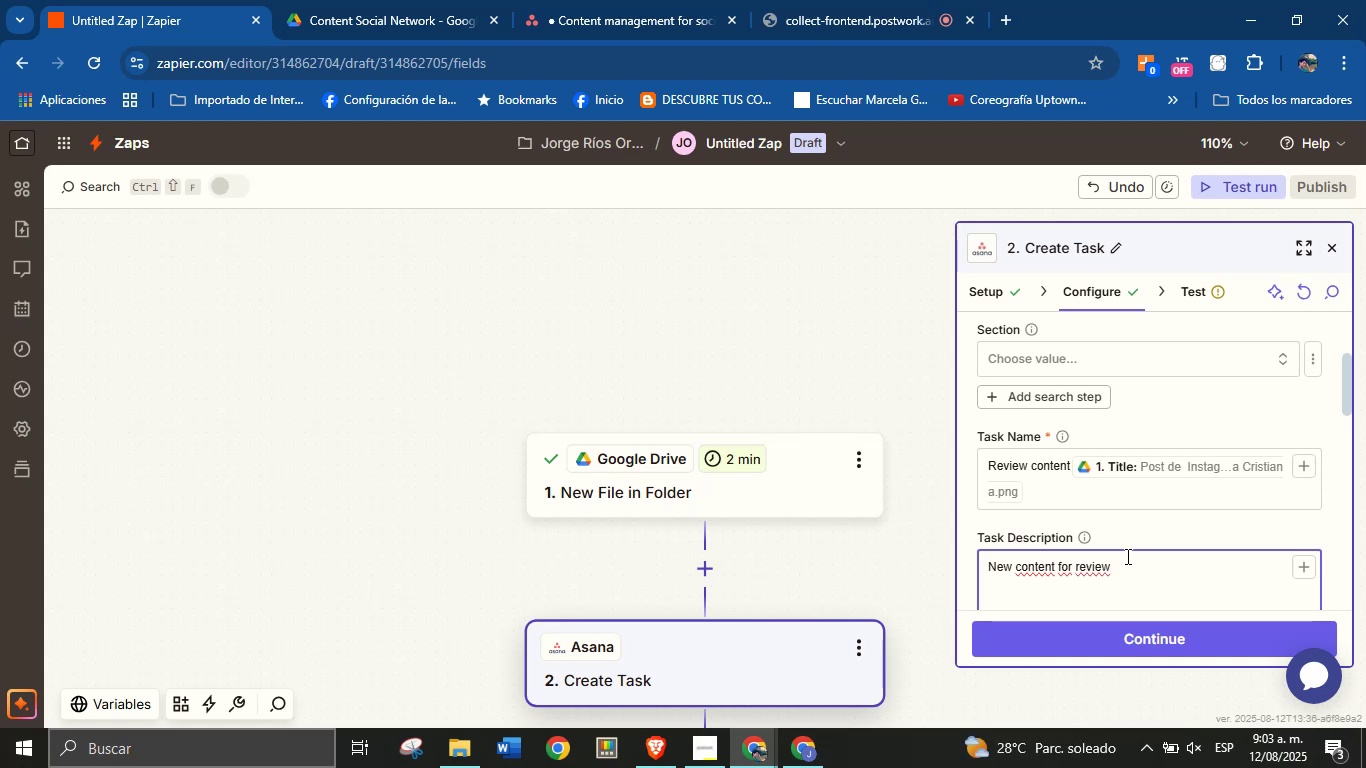 
key(Enter)
 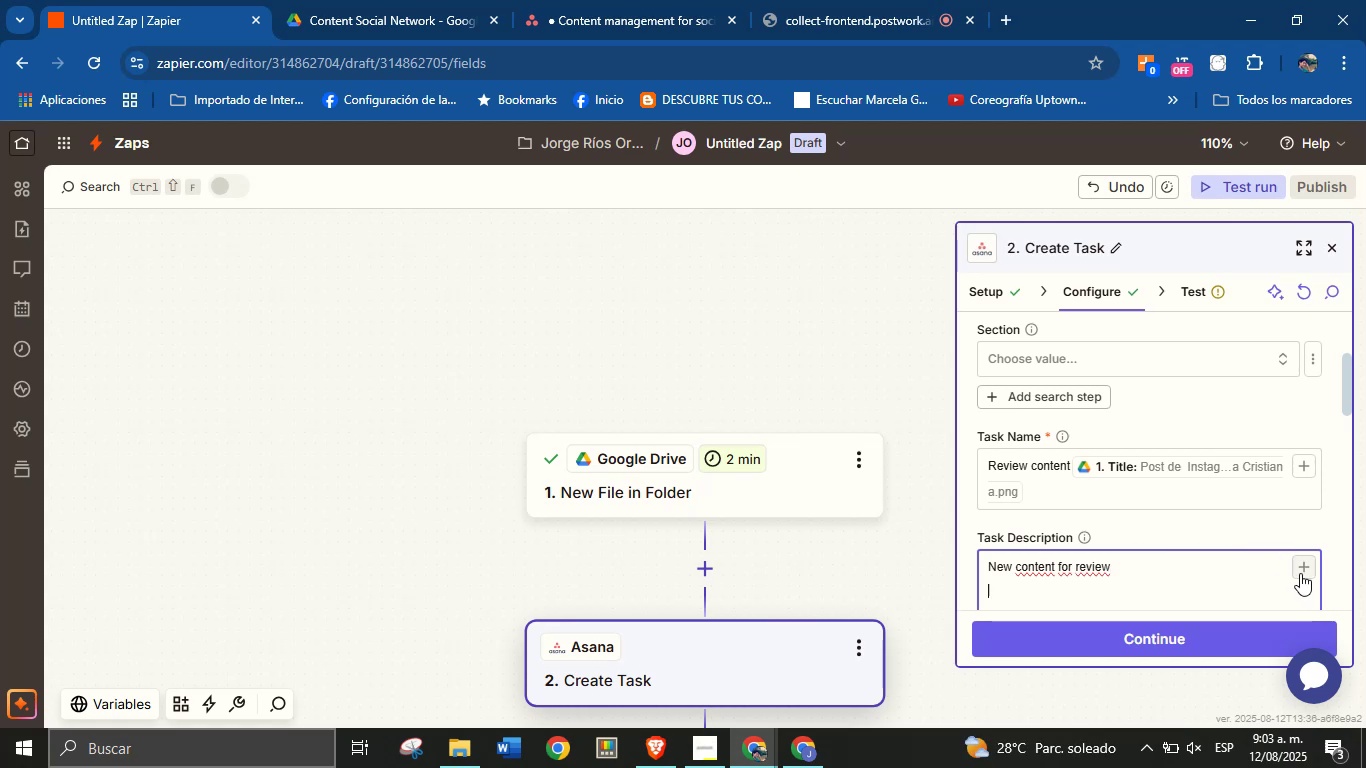 
left_click([1300, 573])
 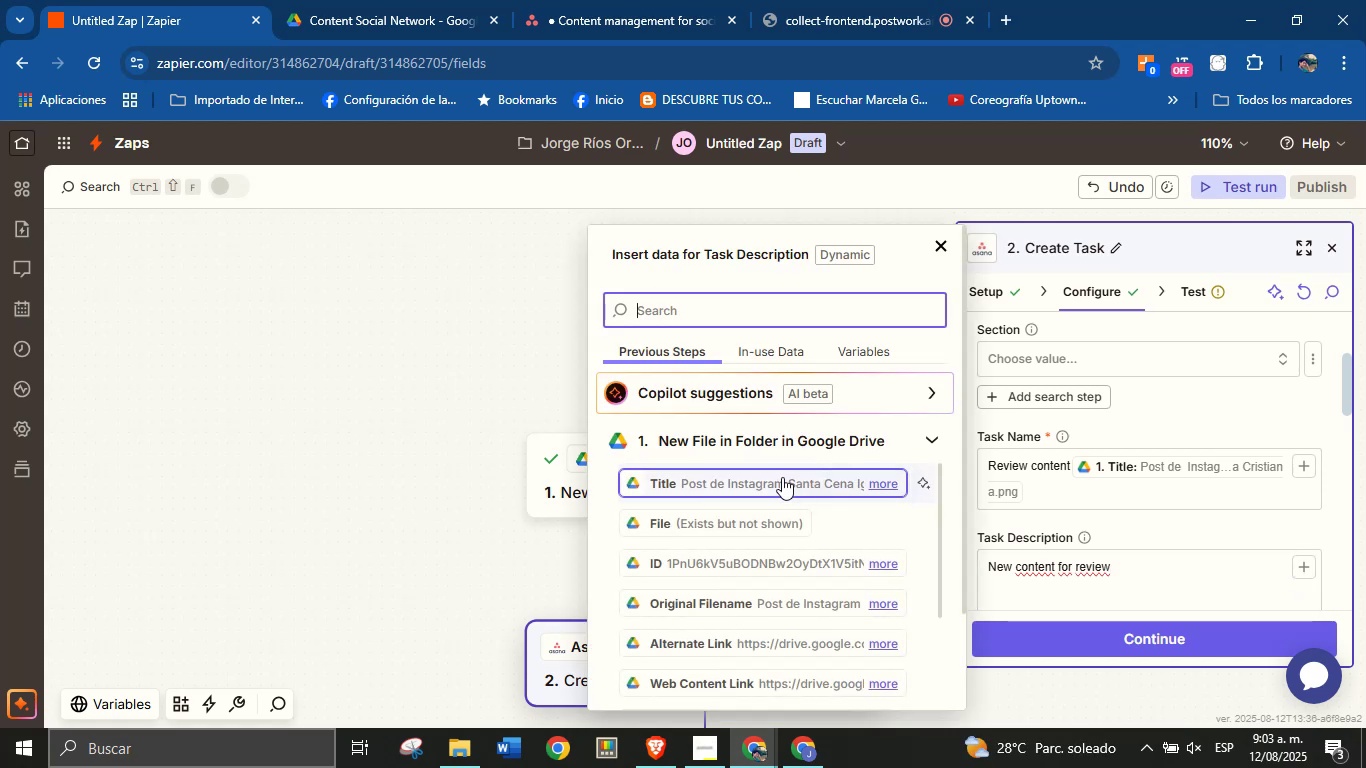 
left_click([782, 477])
 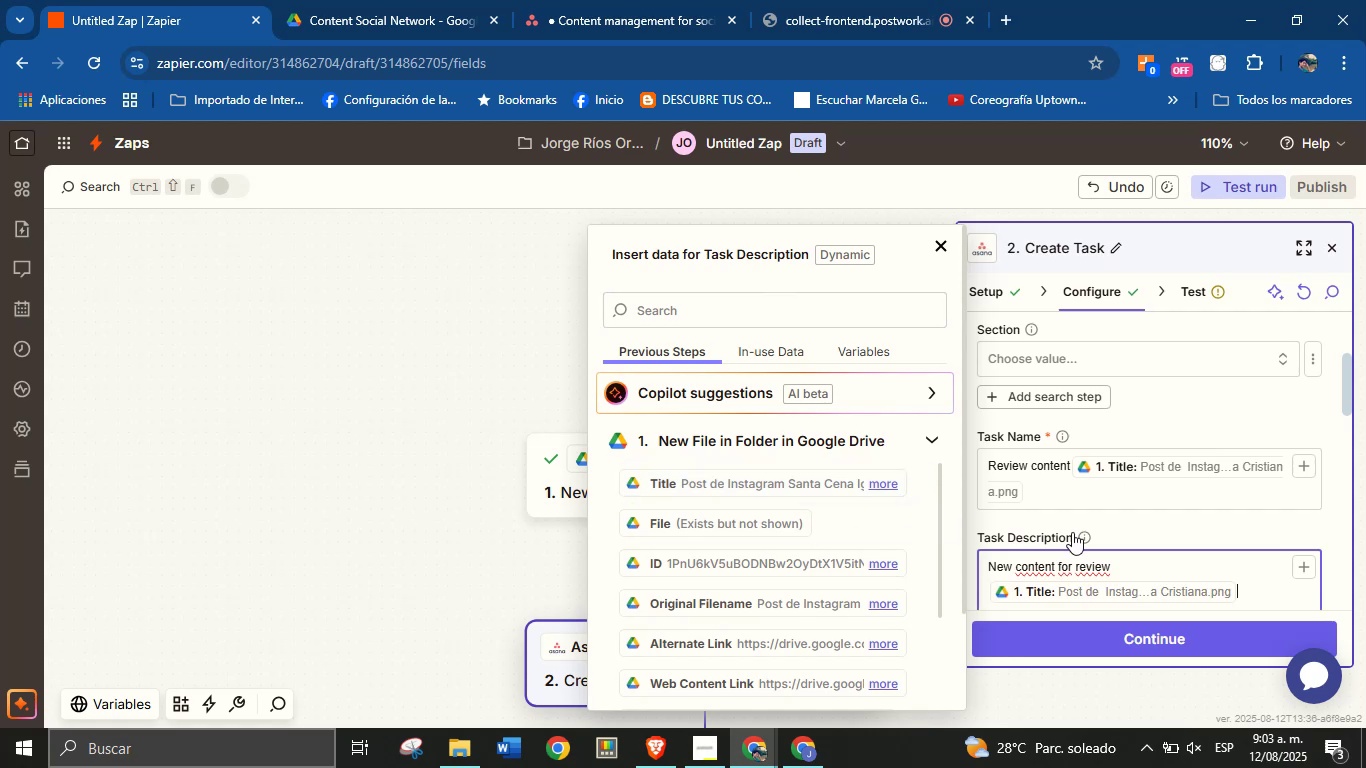 
key(Enter)
 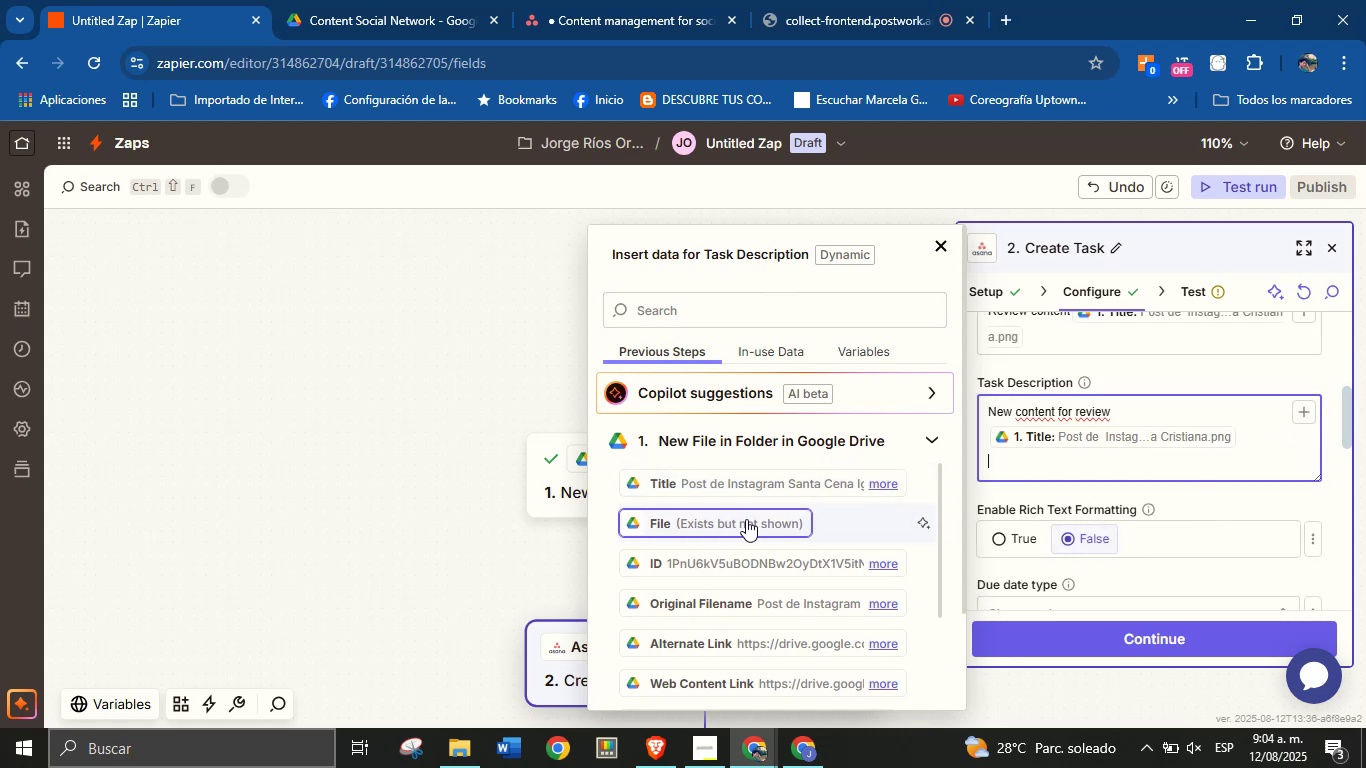 
wait(7.62)
 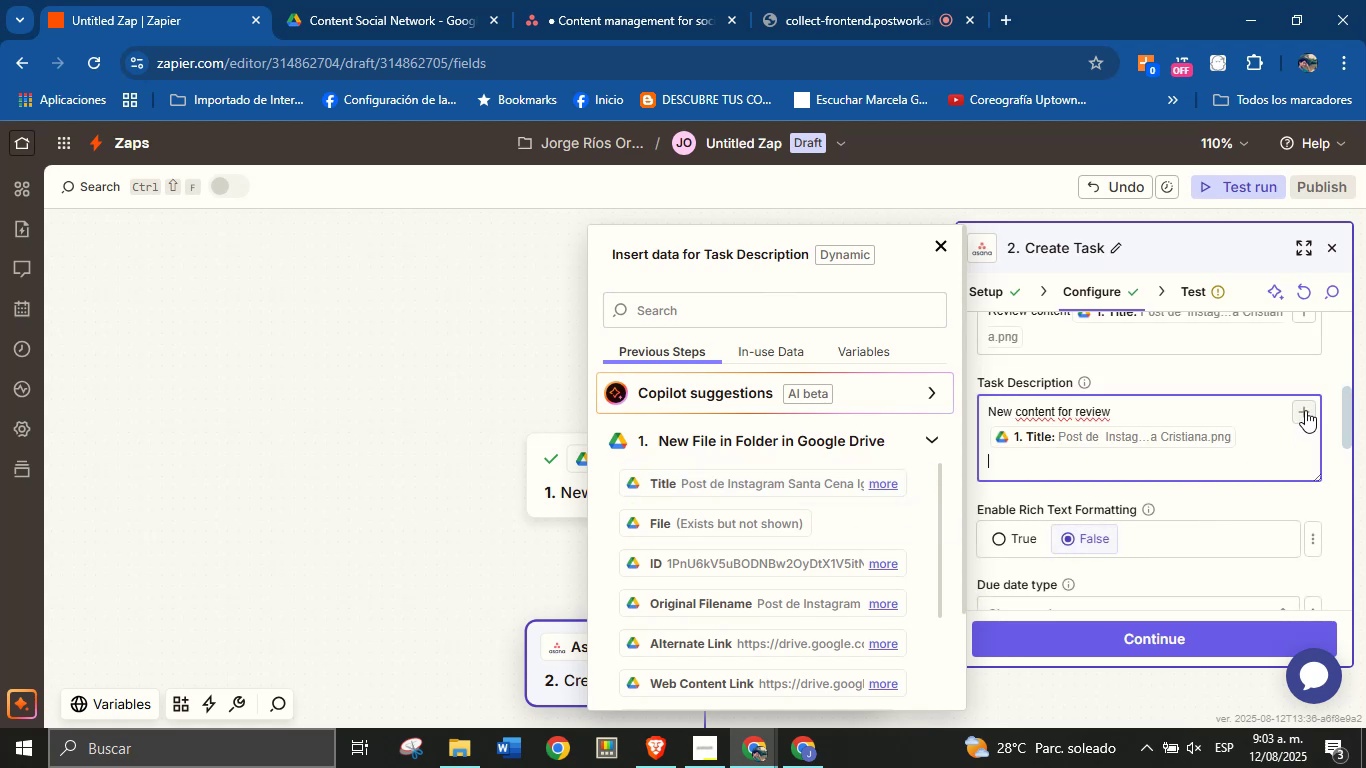 
left_click([746, 519])
 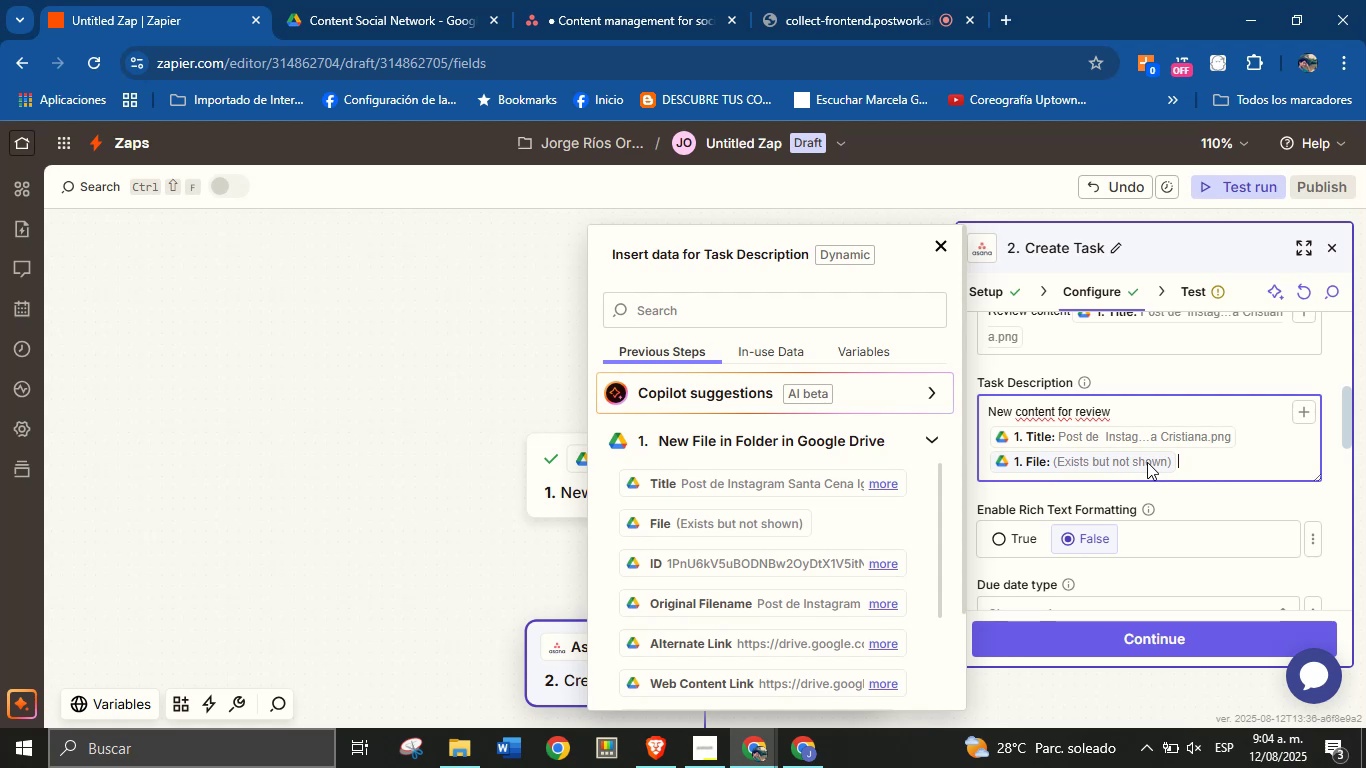 
left_click([1147, 466])
 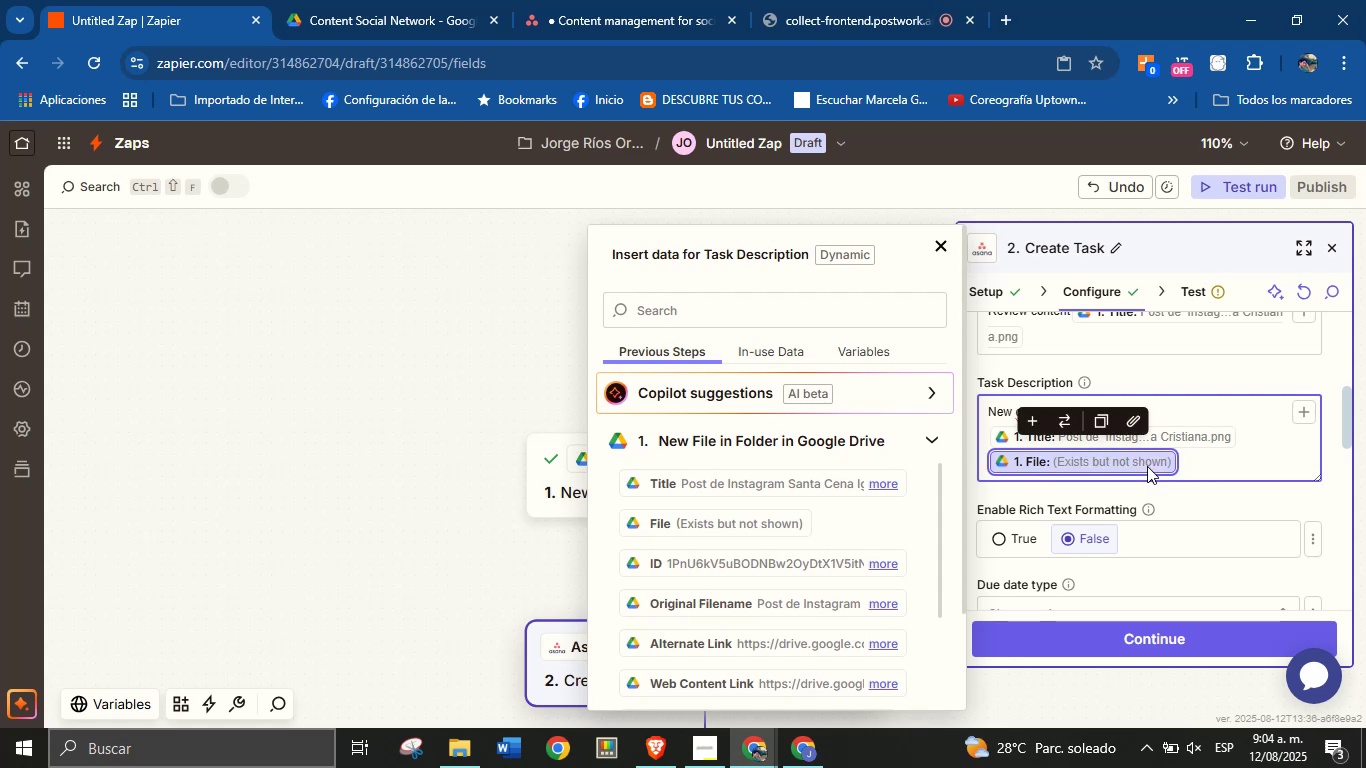 
key(Backspace)
 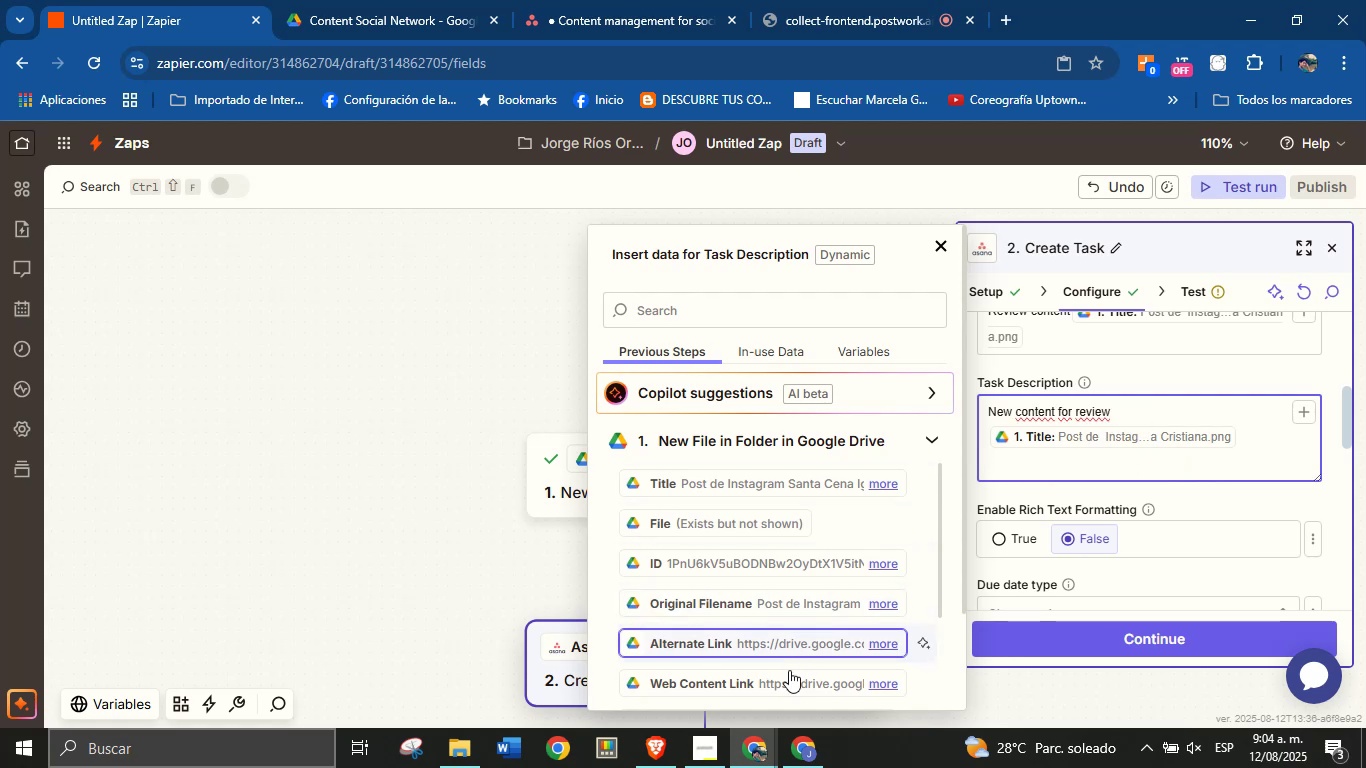 
left_click([789, 676])
 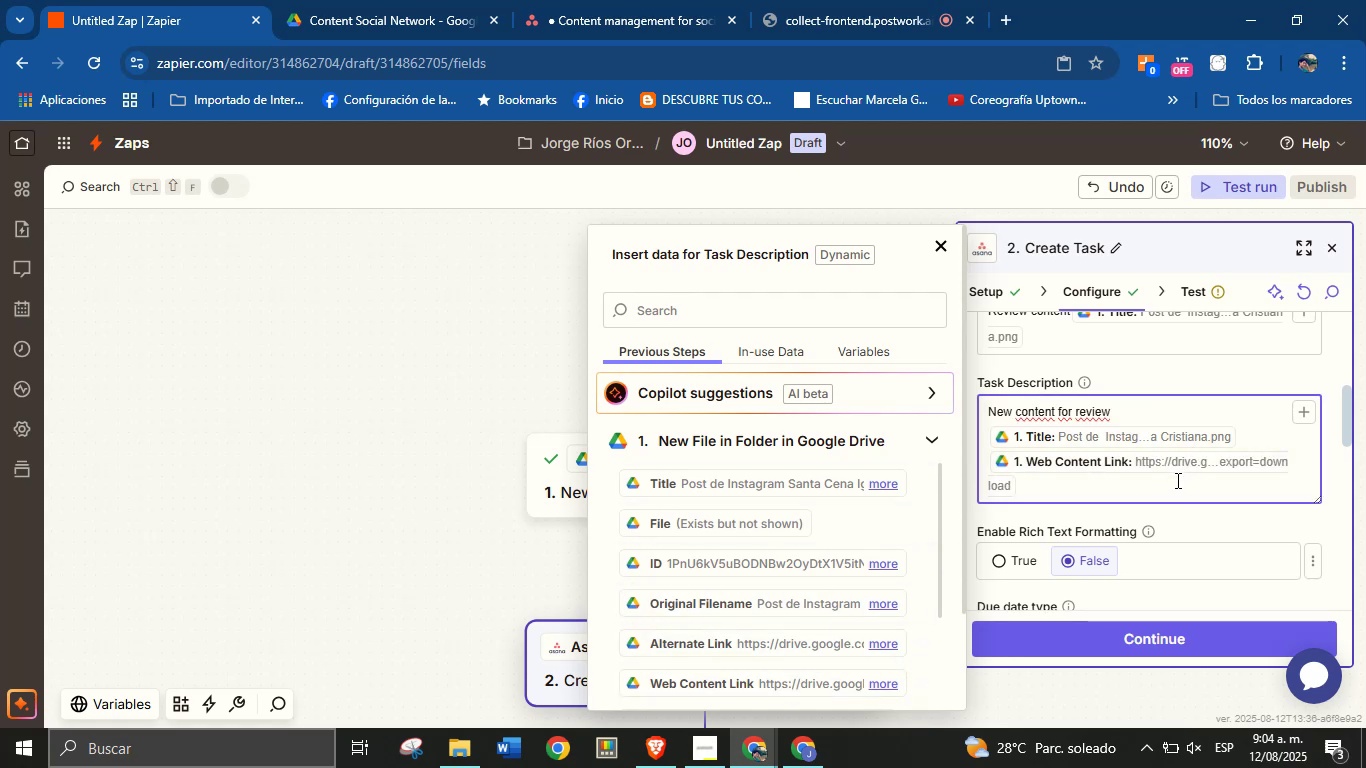 
key(Enter)
 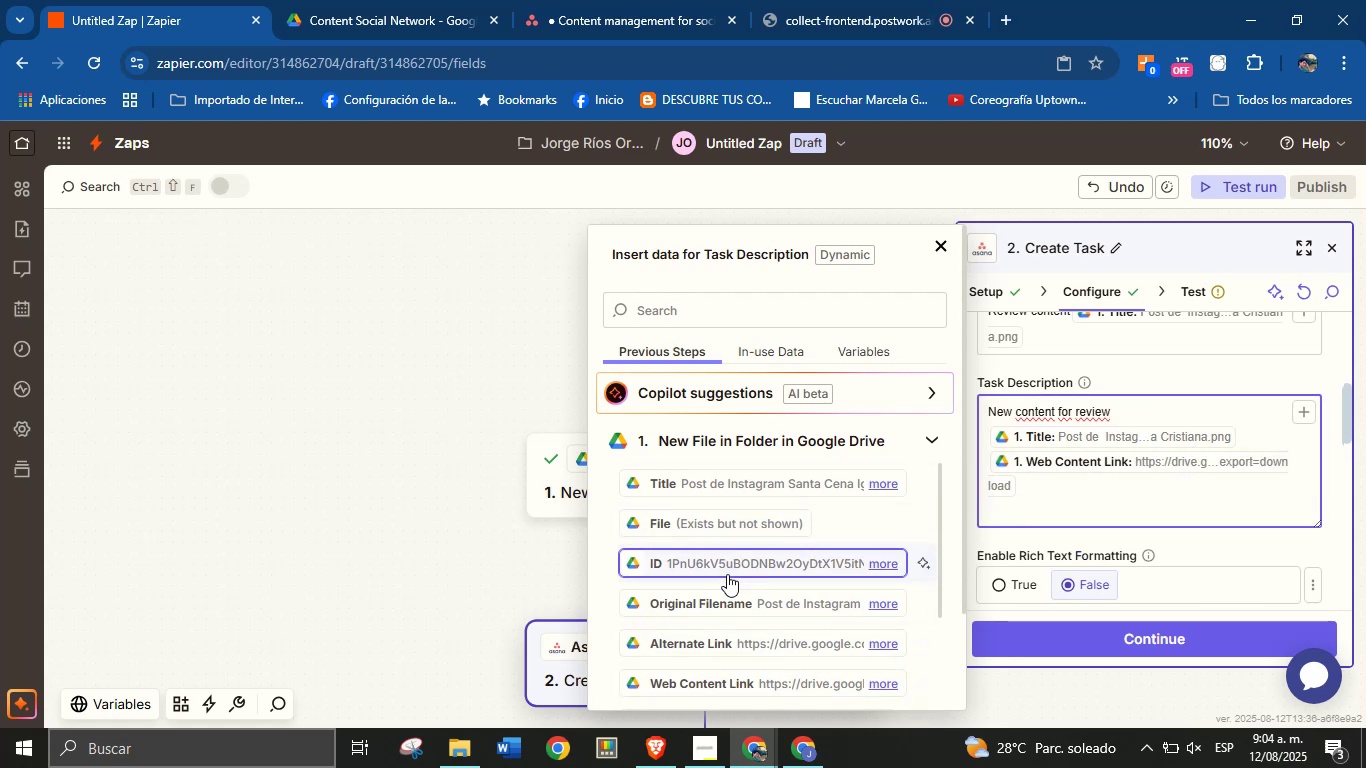 
scroll: coordinate [756, 531], scroll_direction: down, amount: 2.0
 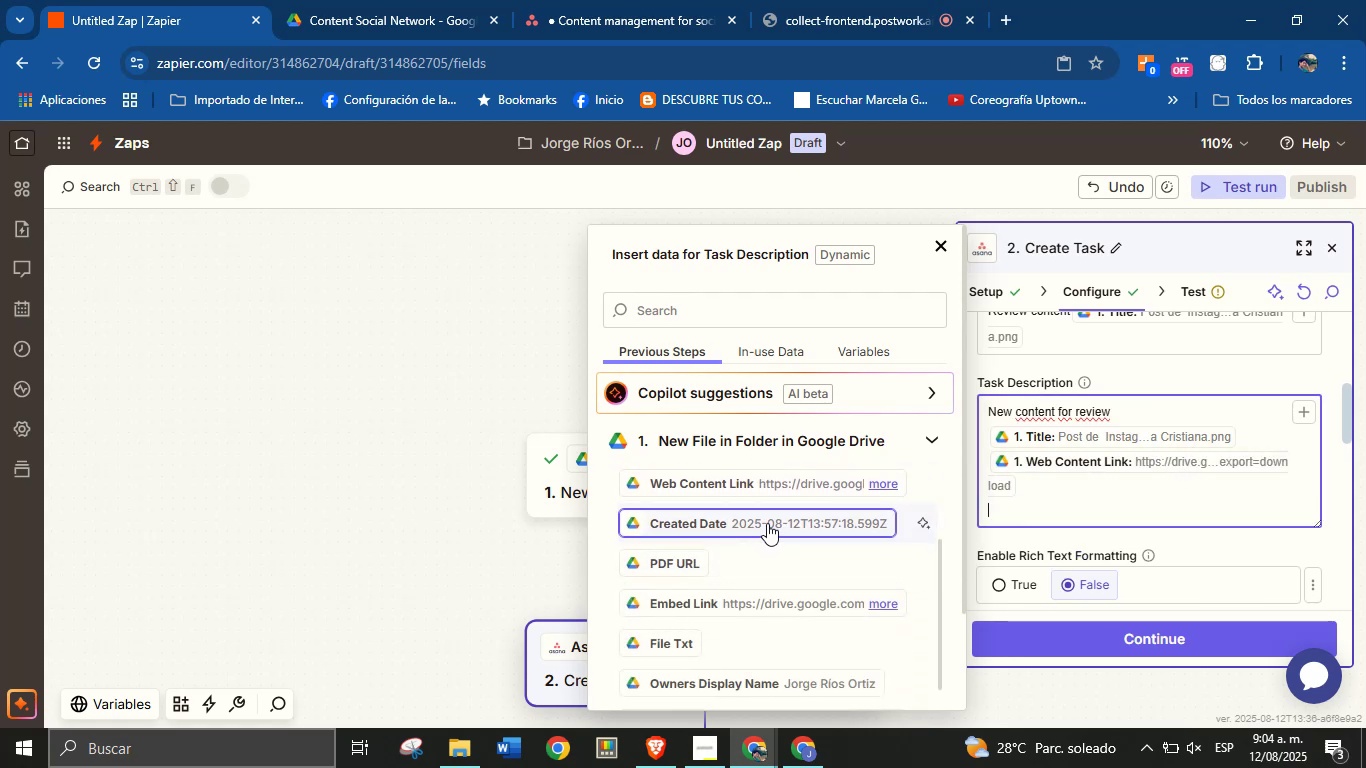 
left_click([767, 523])
 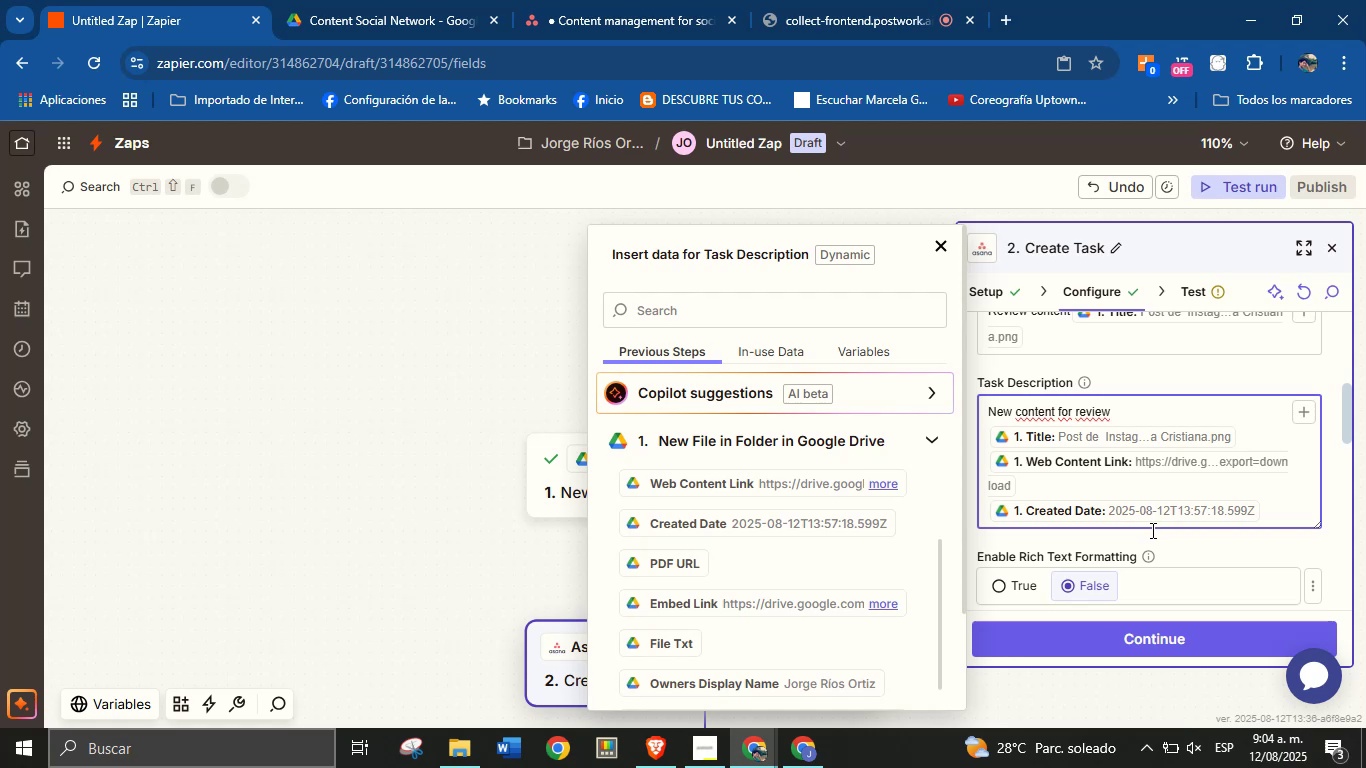 
left_click([1193, 550])
 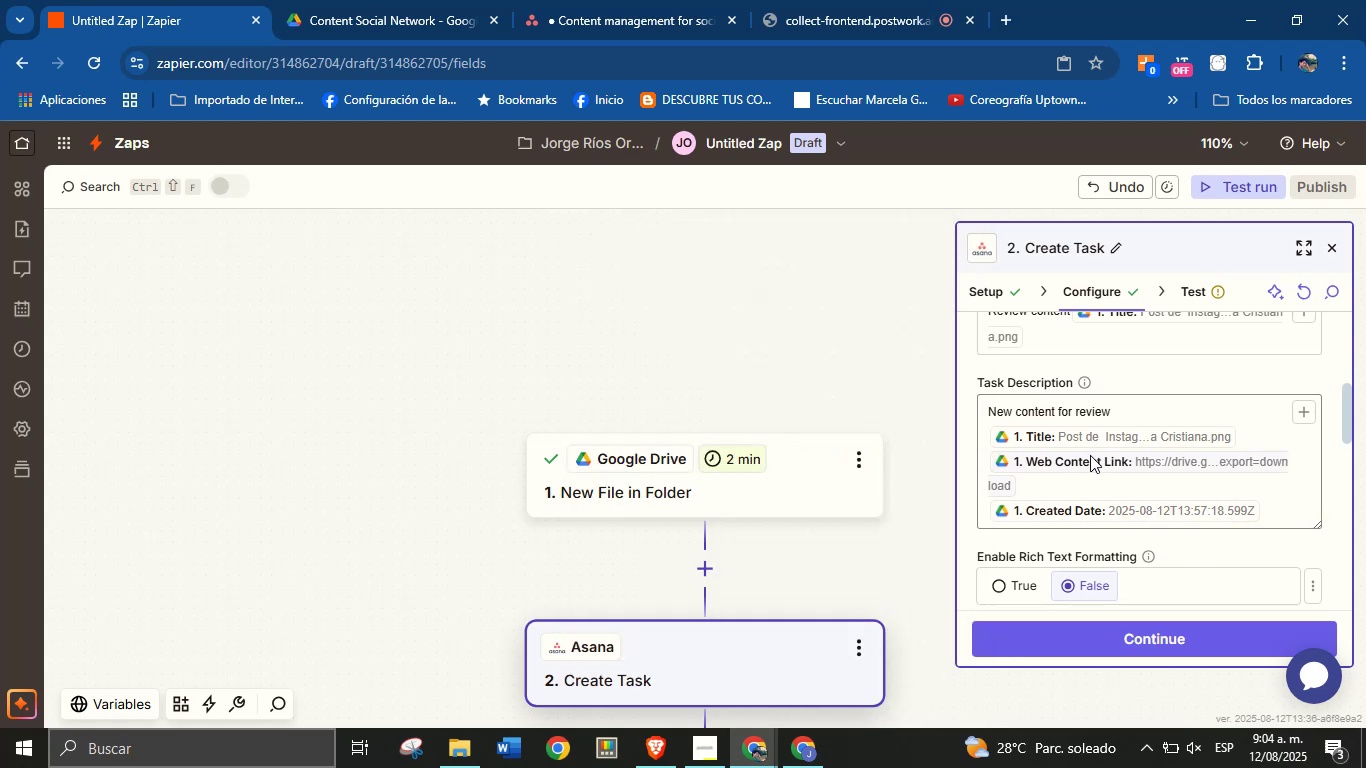 
scroll: coordinate [1090, 454], scroll_direction: down, amount: 2.0
 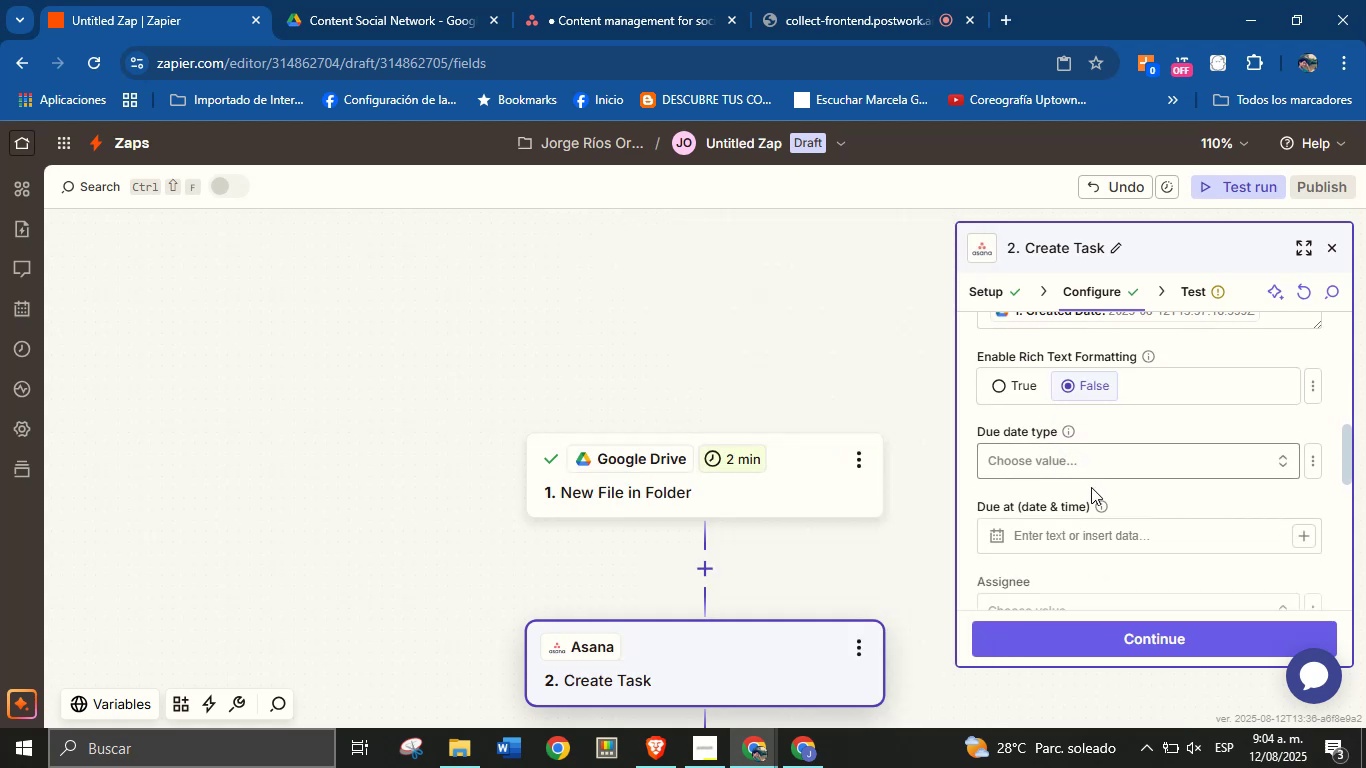 
scroll: coordinate [1093, 481], scroll_direction: none, amount: 0.0
 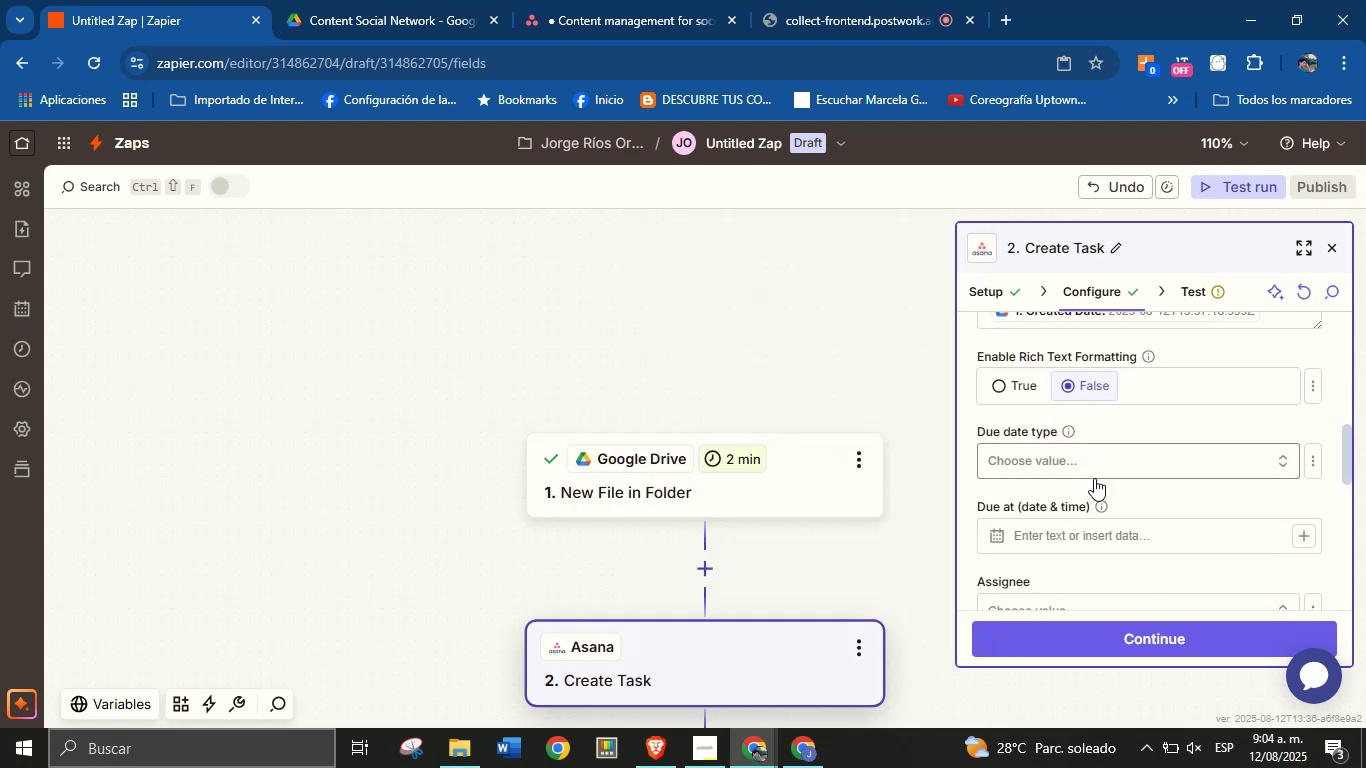 
scroll: coordinate [1094, 478], scroll_direction: down, amount: 1.0
 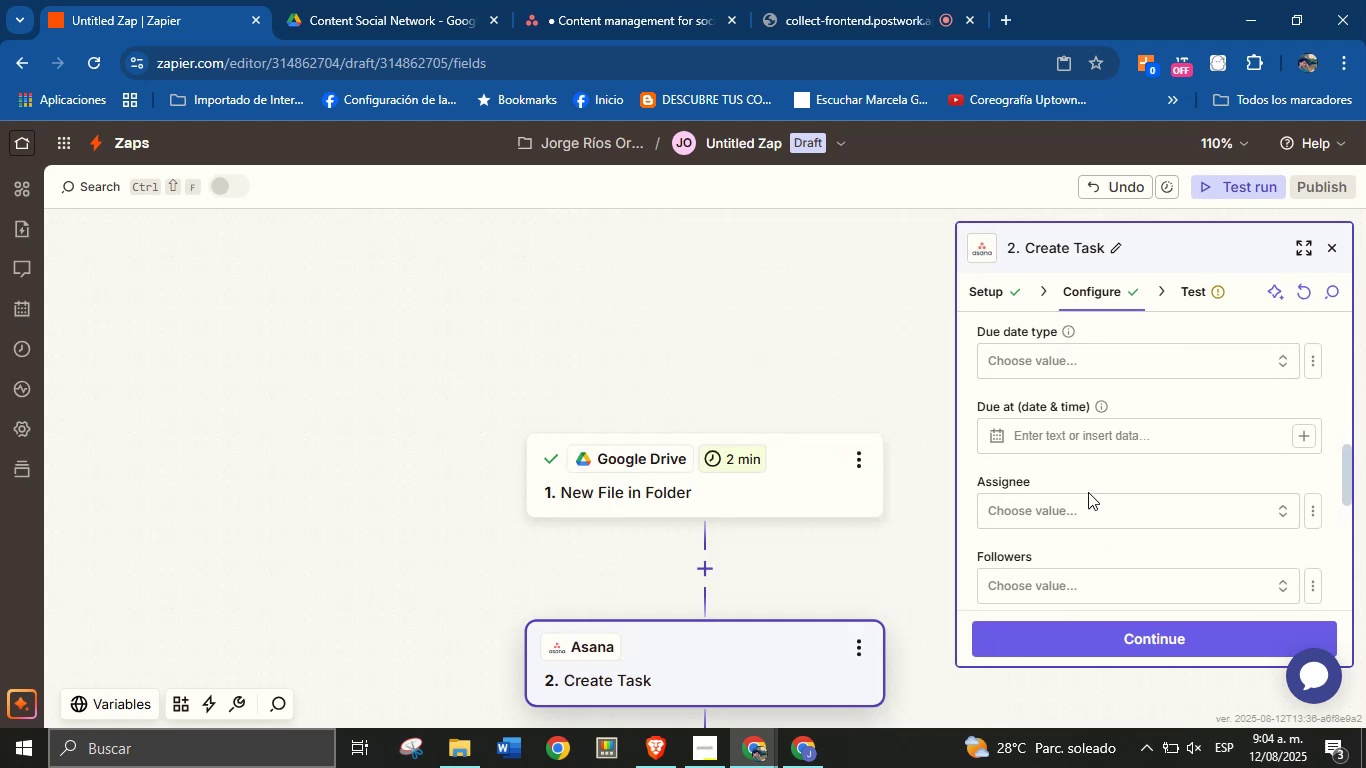 
left_click([1099, 444])
 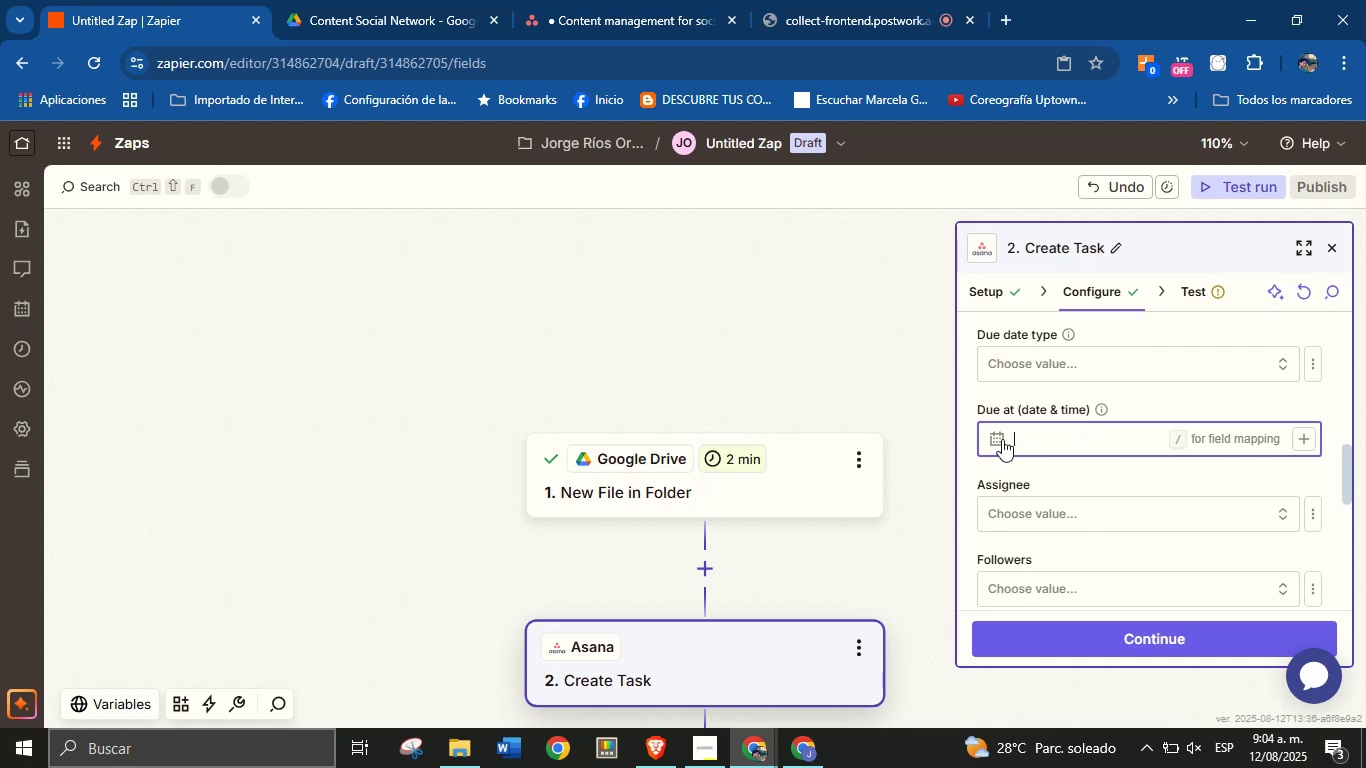 
left_click([1037, 469])
 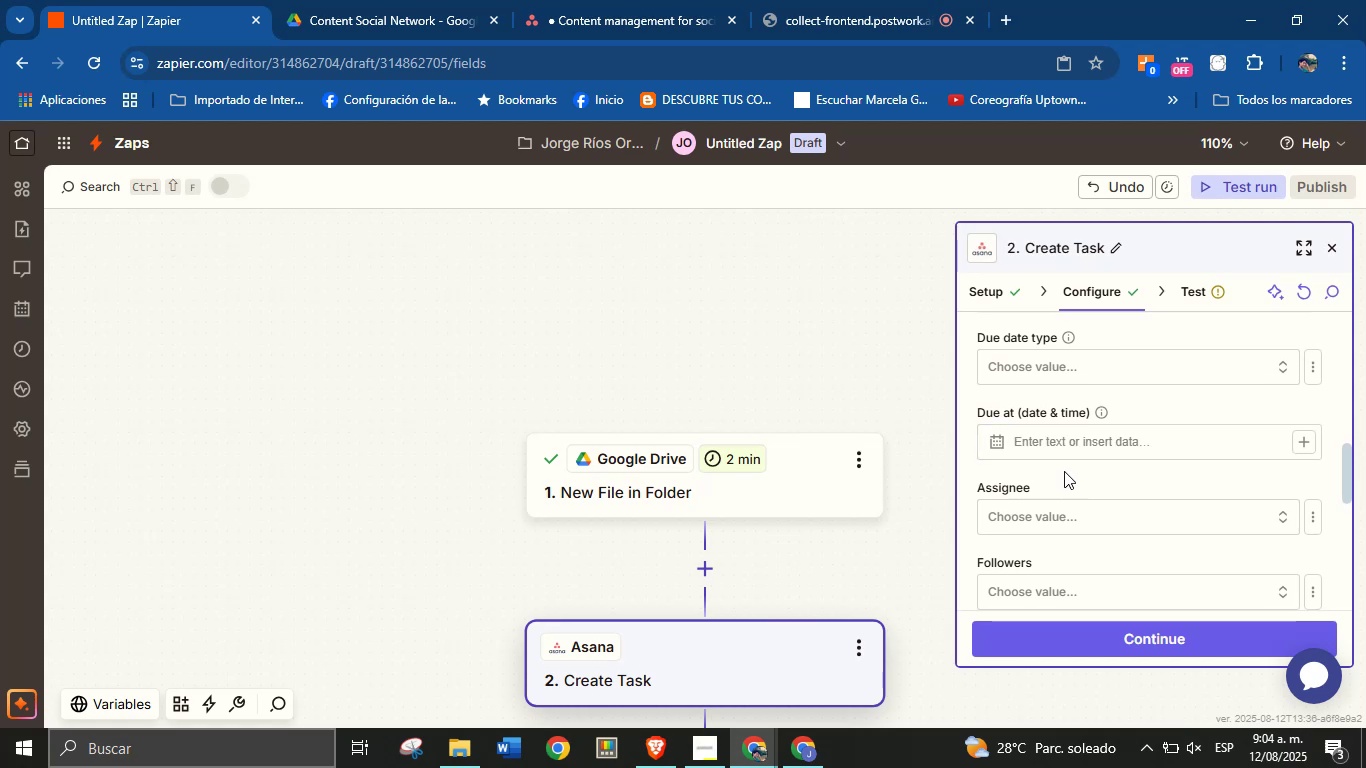 
scroll: coordinate [1089, 475], scroll_direction: up, amount: 1.0
 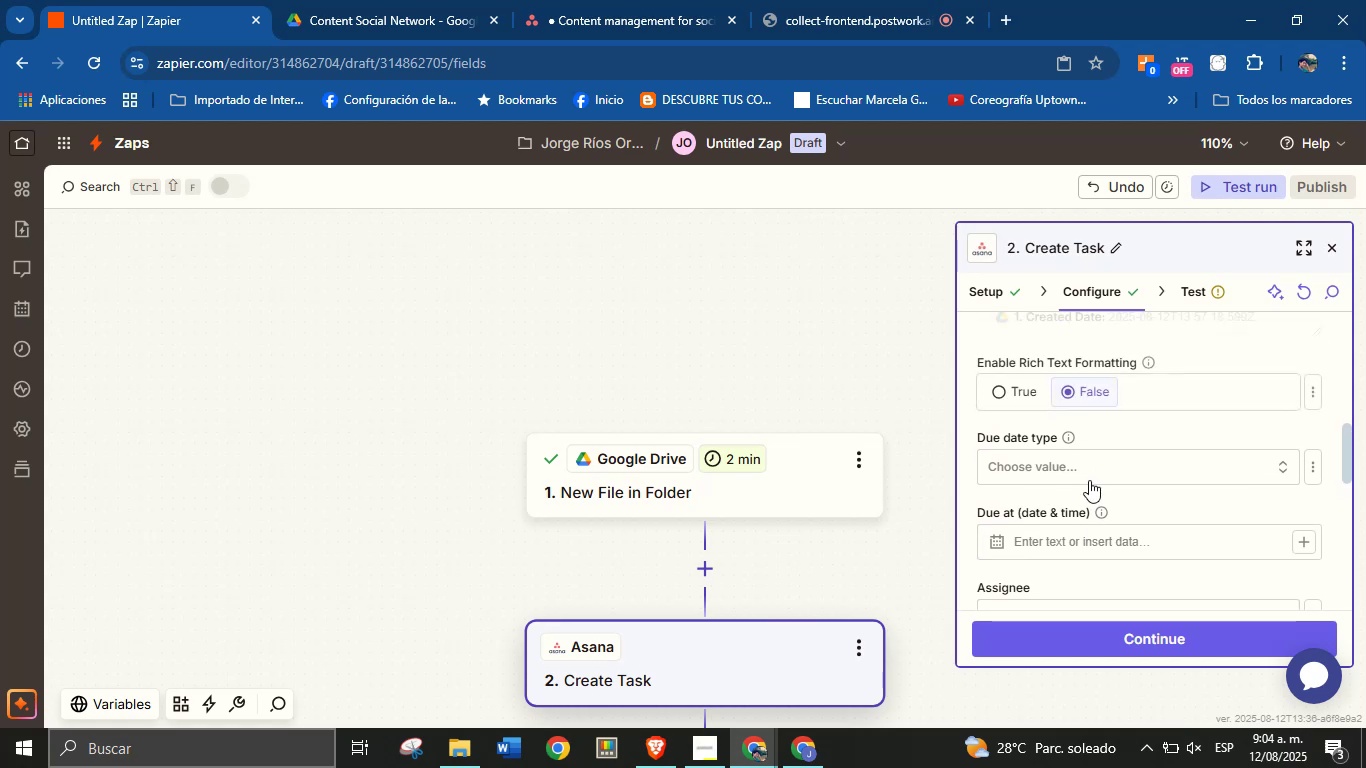 
scroll: coordinate [1086, 493], scroll_direction: down, amount: 1.0
 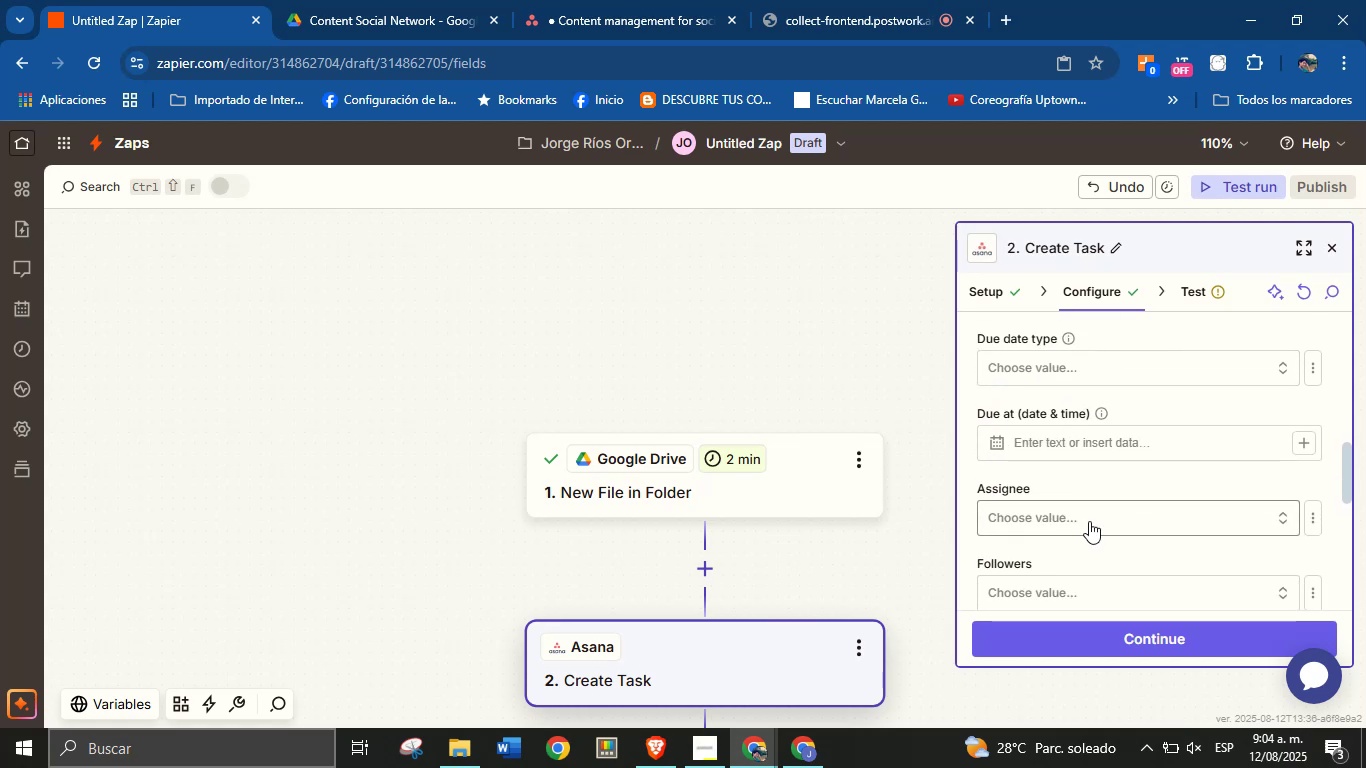 
left_click([1091, 515])
 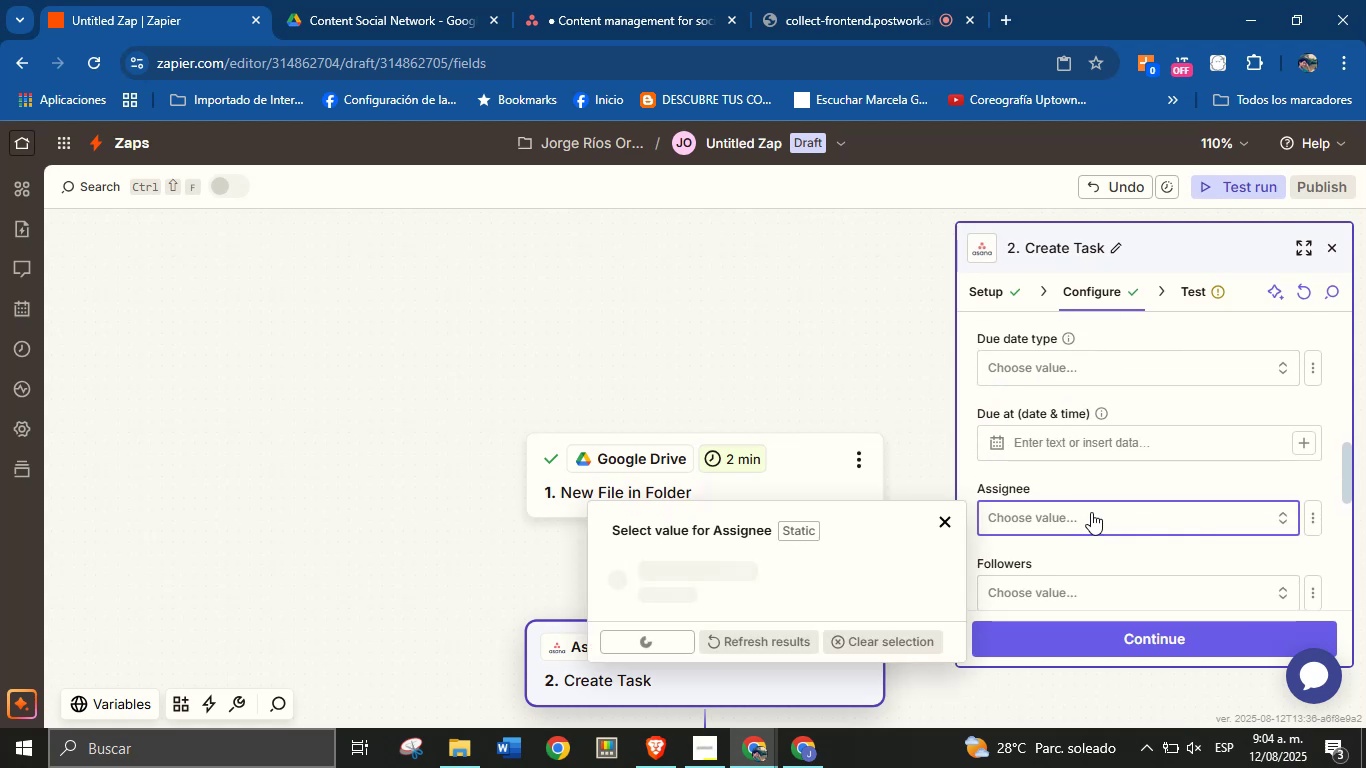 
left_click([1092, 479])
 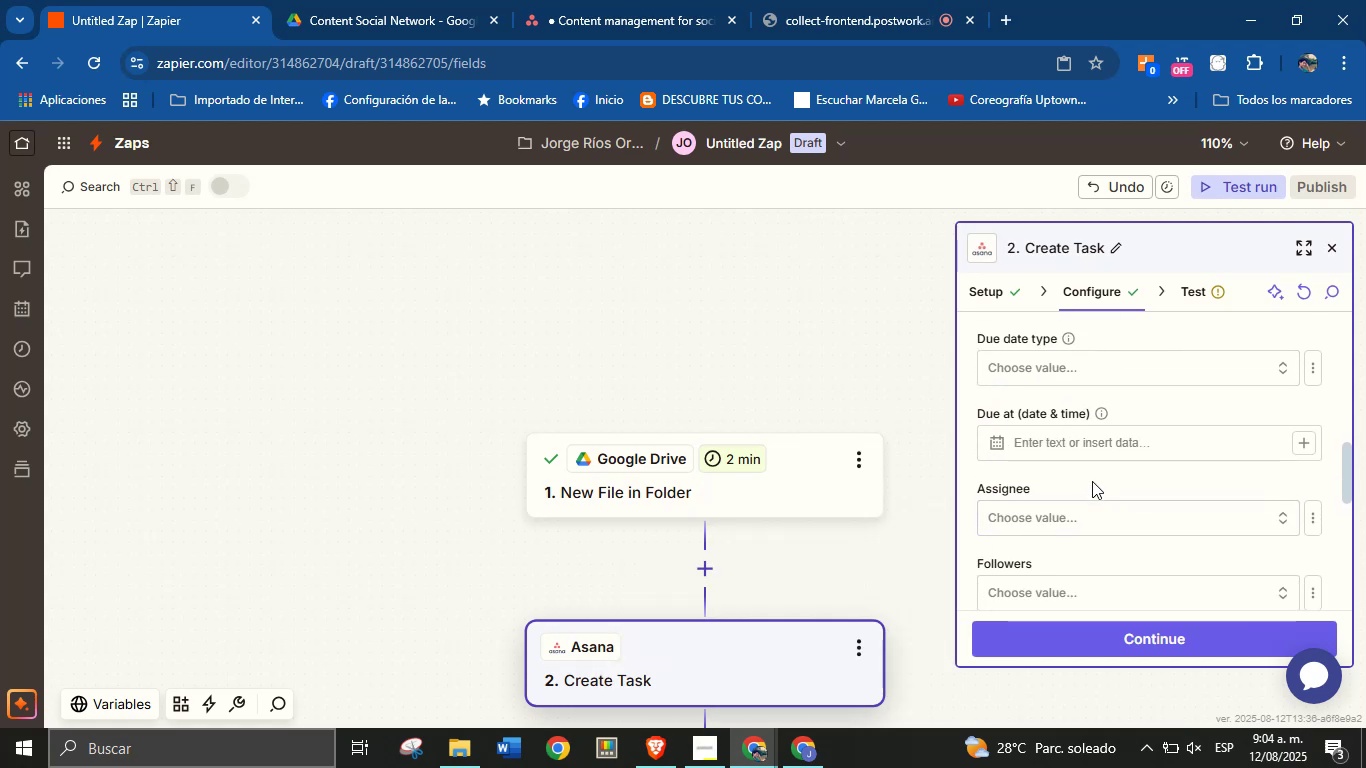 
scroll: coordinate [1093, 502], scroll_direction: down, amount: 2.0
 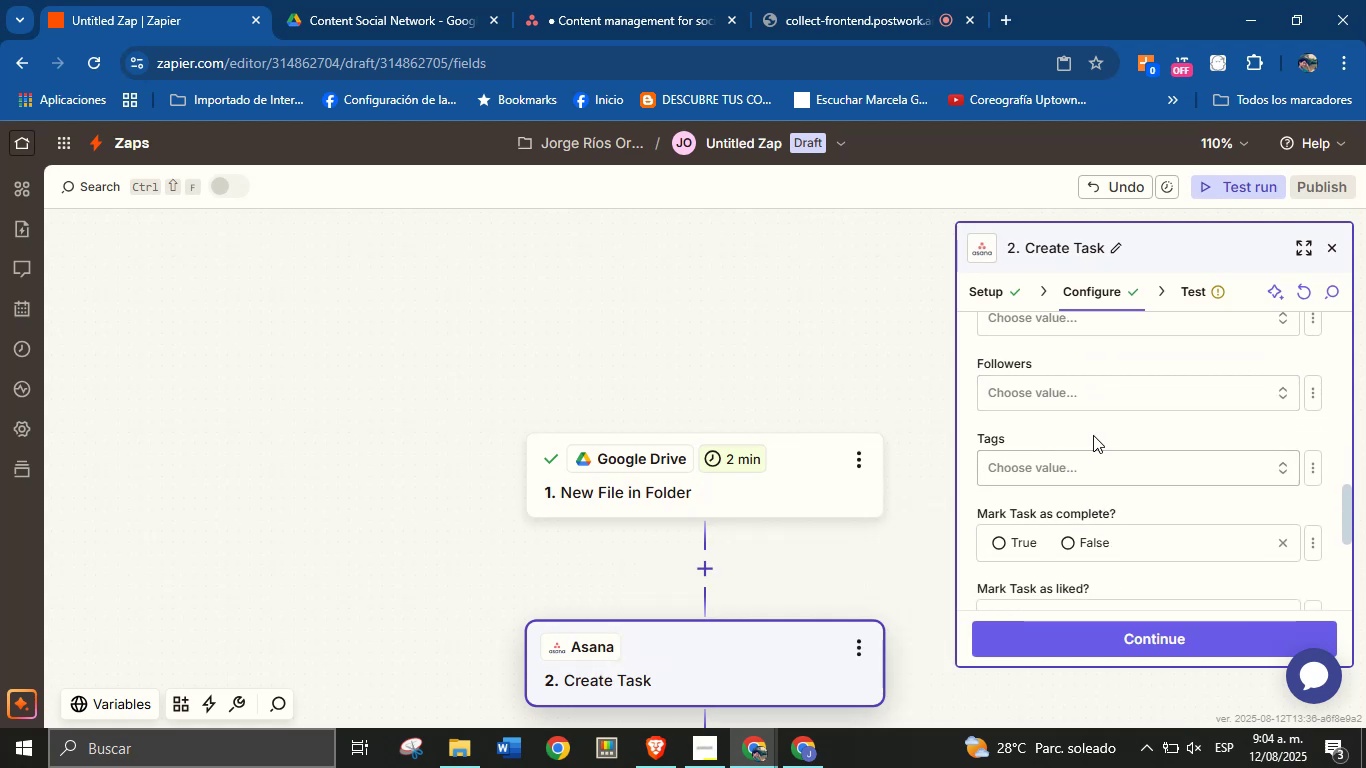 
left_click([1101, 404])
 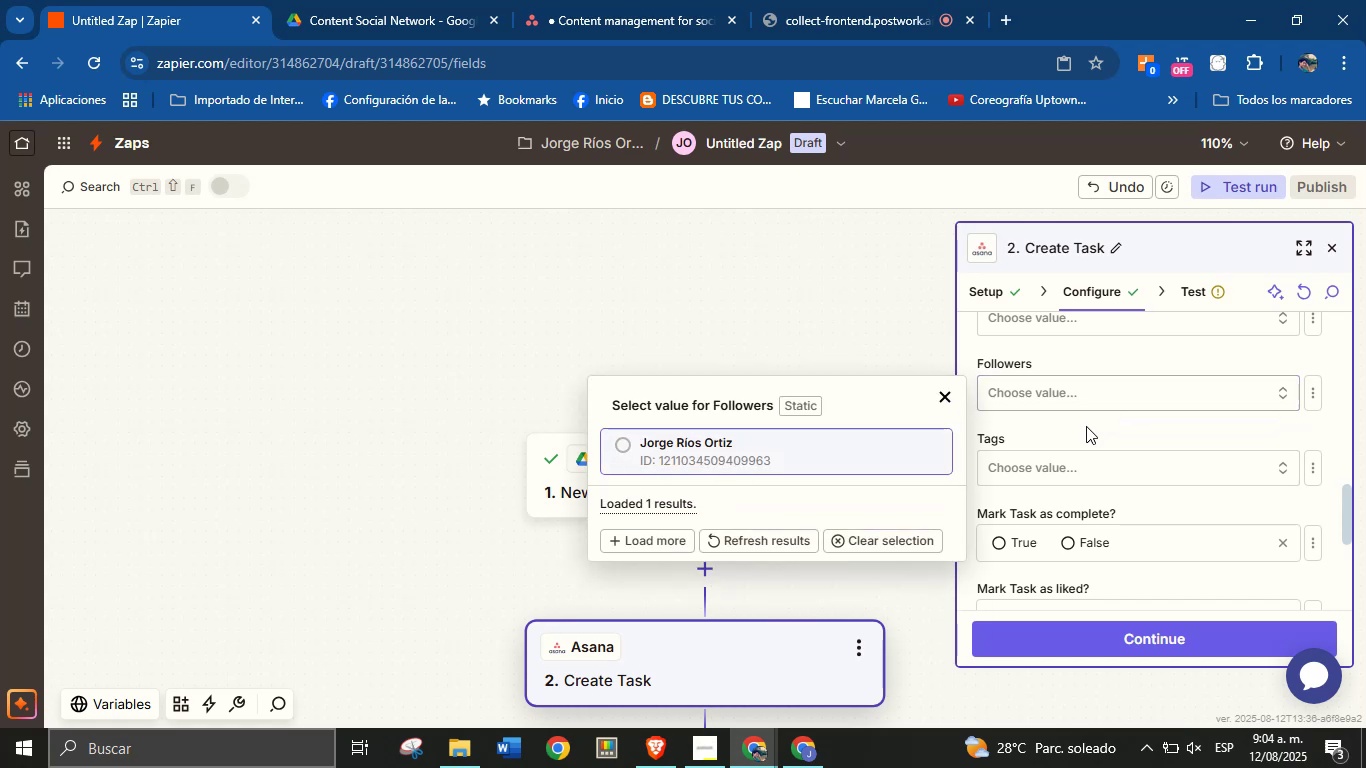 
left_click([1085, 428])
 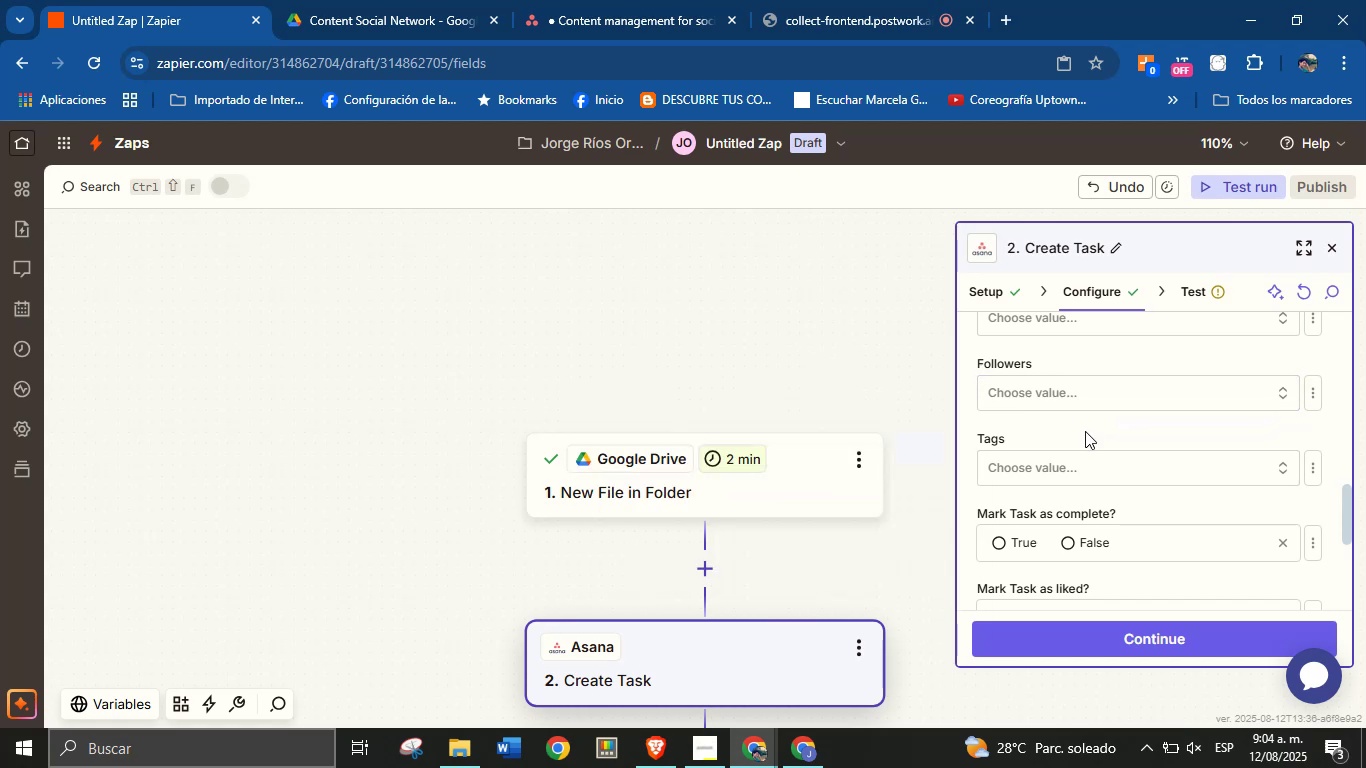 
scroll: coordinate [1084, 477], scroll_direction: down, amount: 4.0
 